 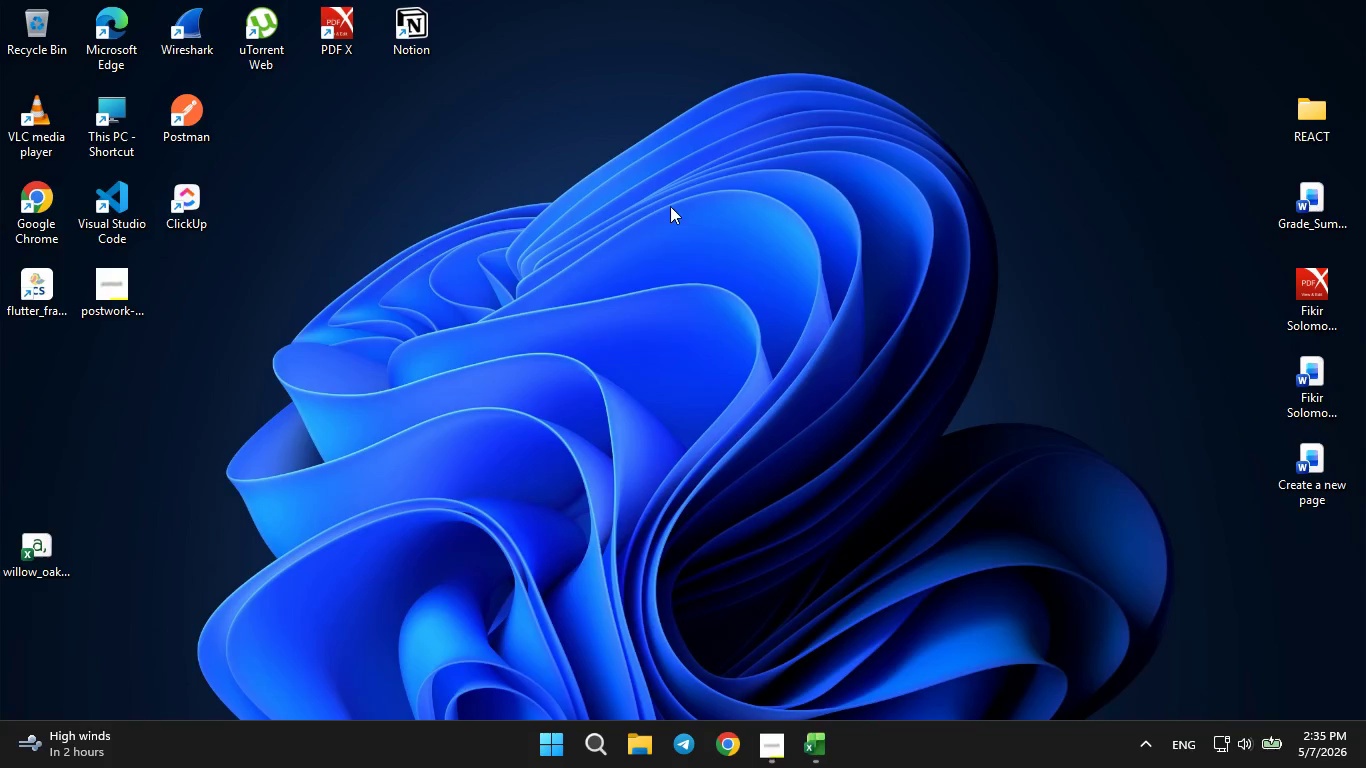 
double_click([210, 212])
 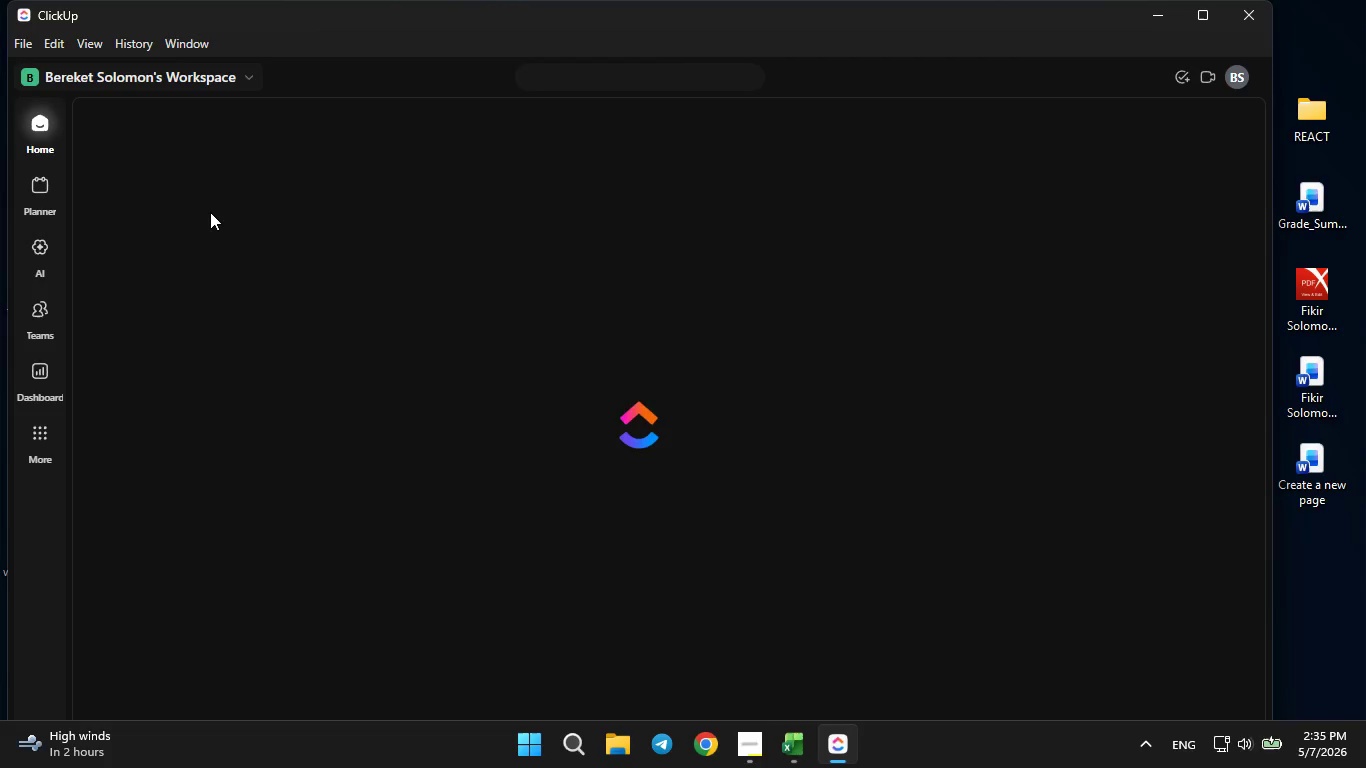 
wait(9.34)
 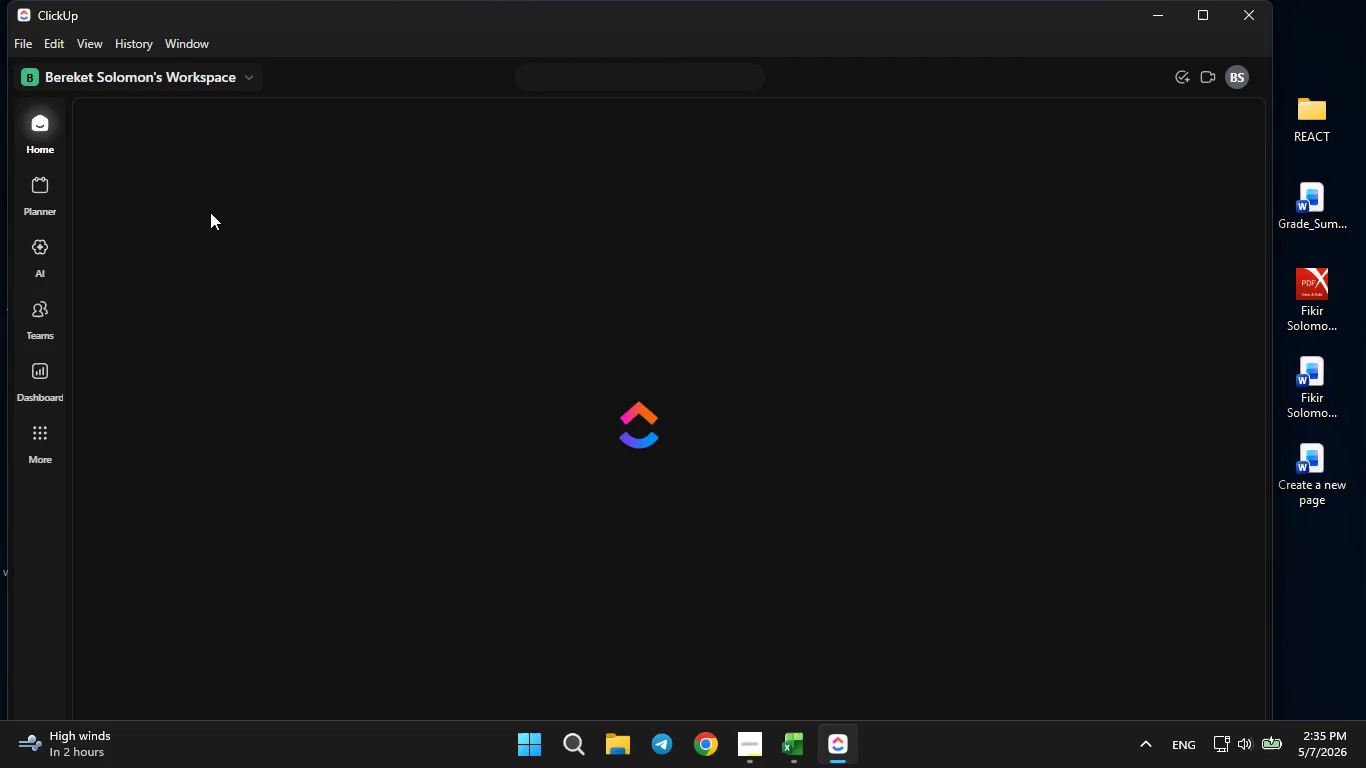 
left_click([1204, 9])
 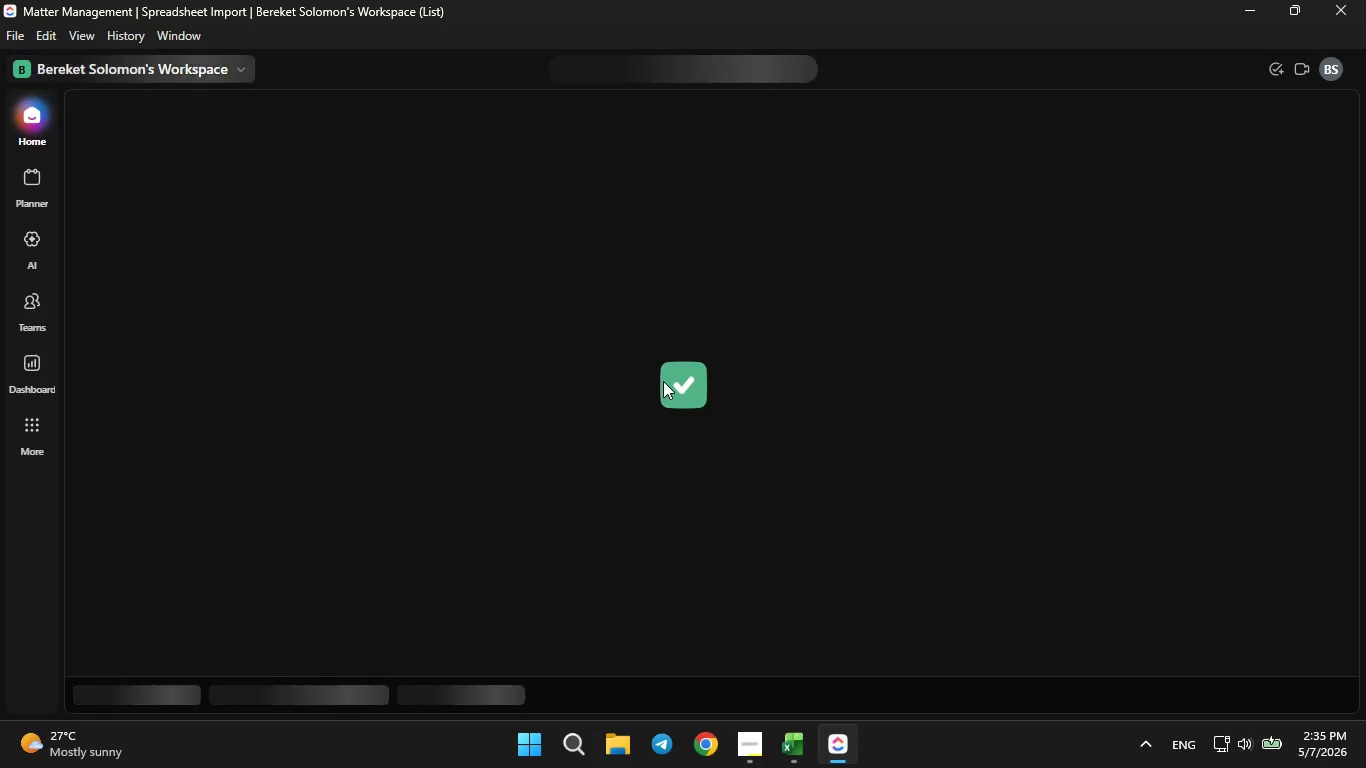 
wait(16.09)
 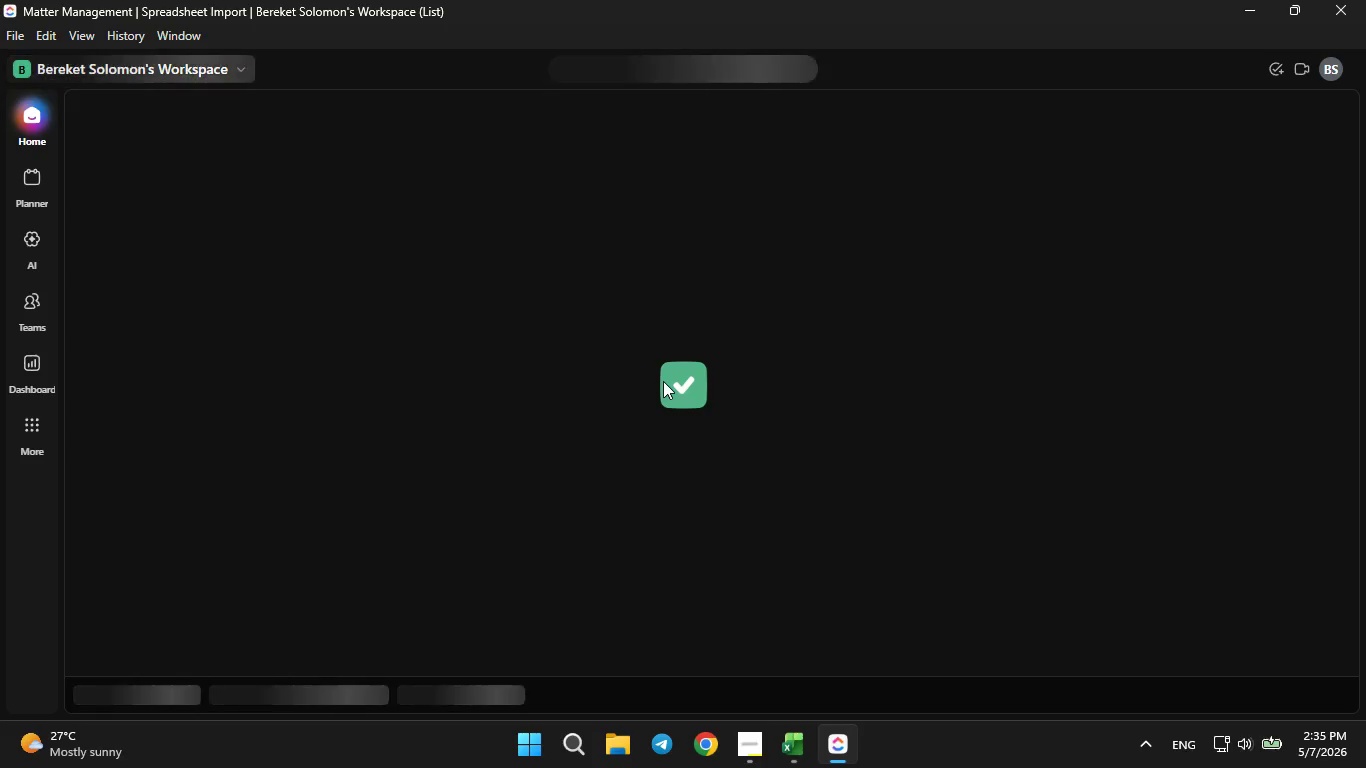 
left_click([23, 109])
 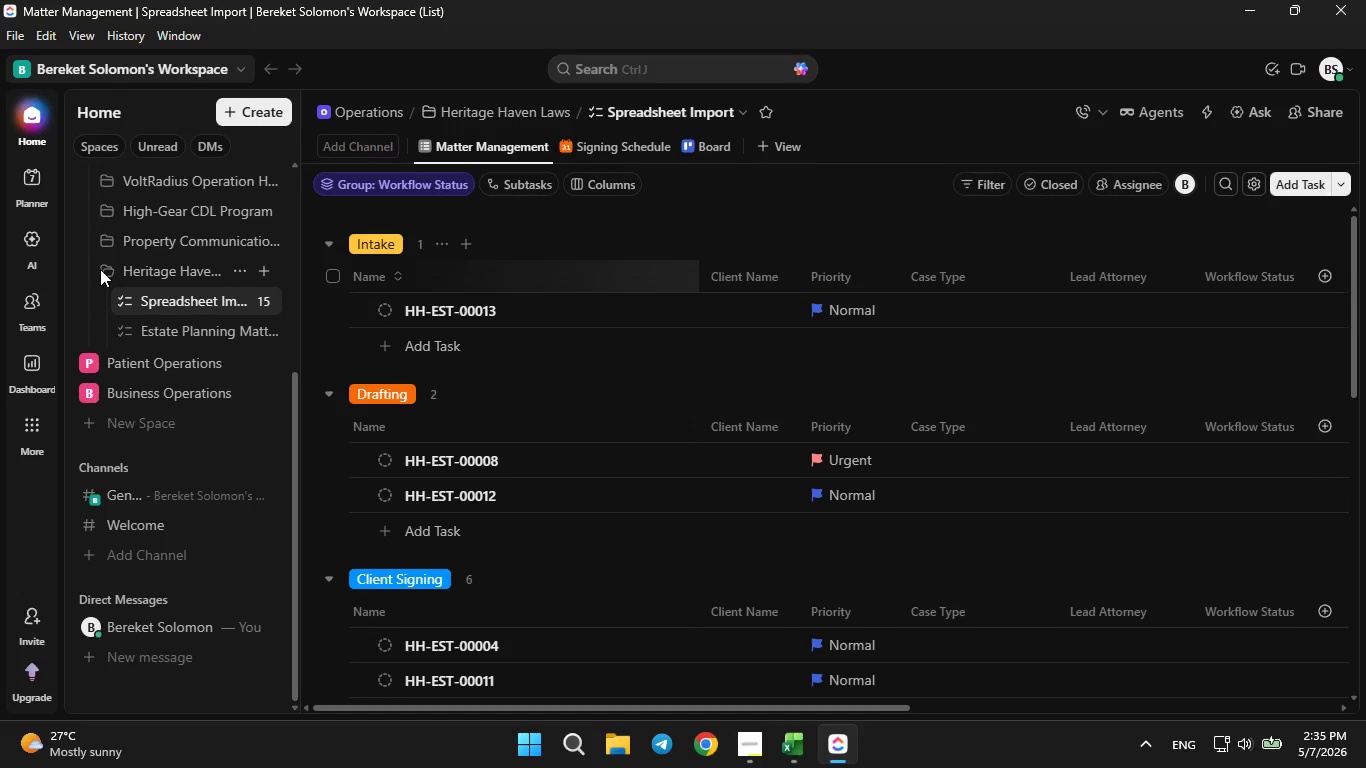 
left_click([99, 274])
 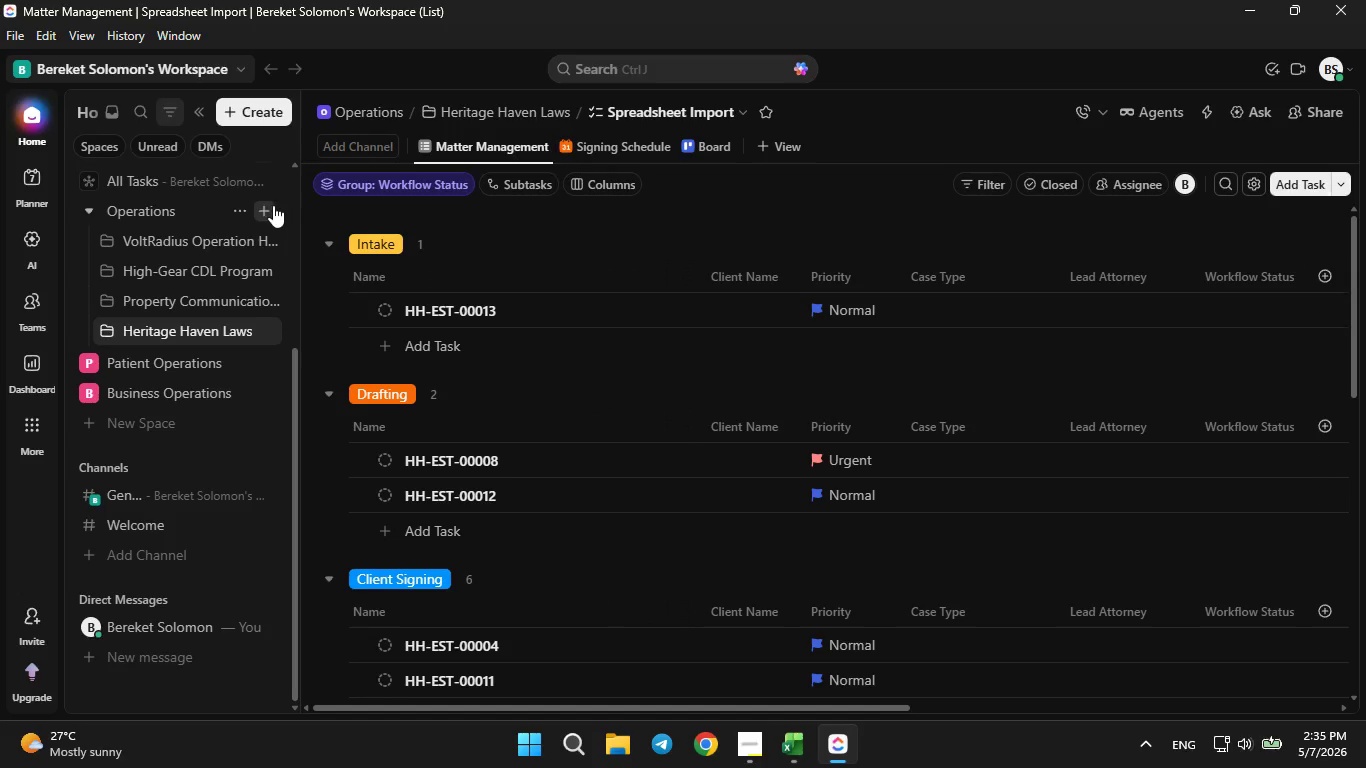 
left_click([271, 205])
 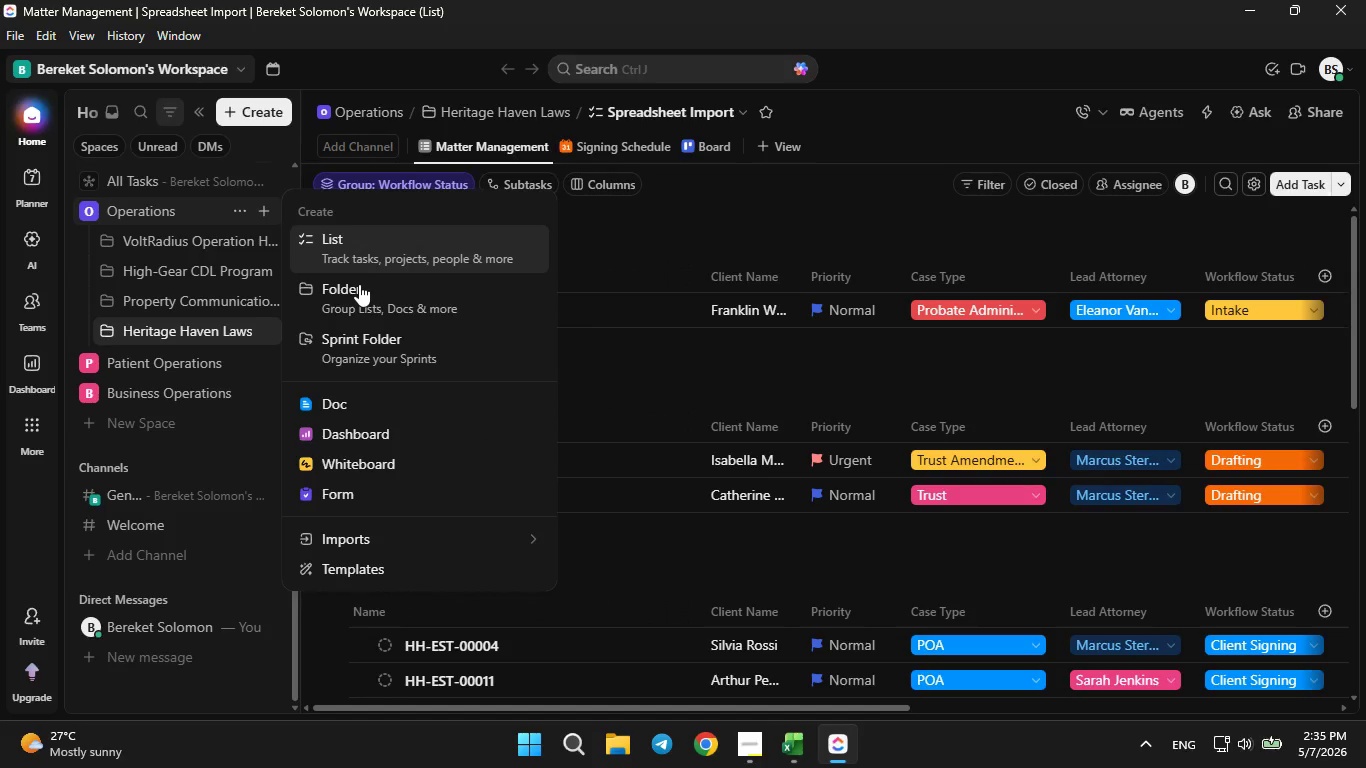 
left_click([360, 287])
 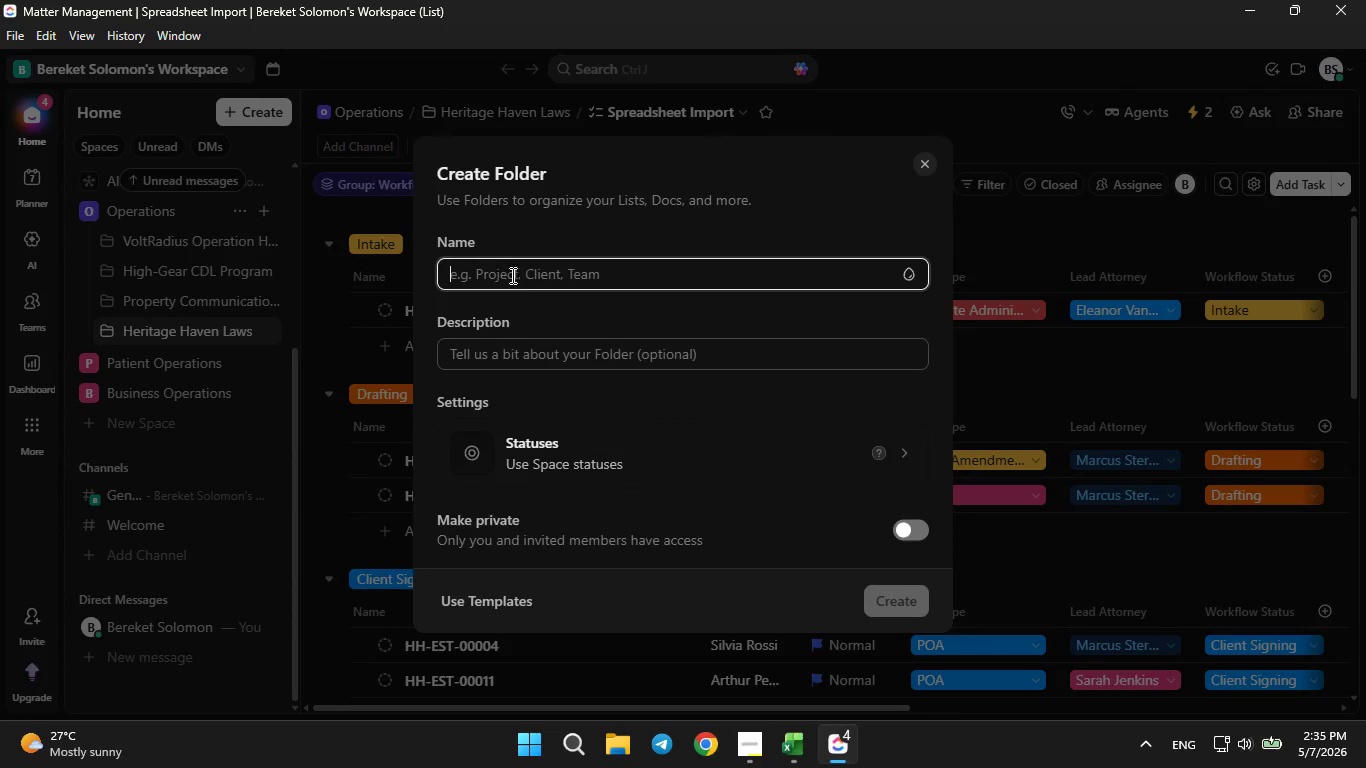 
left_click([523, 284])
 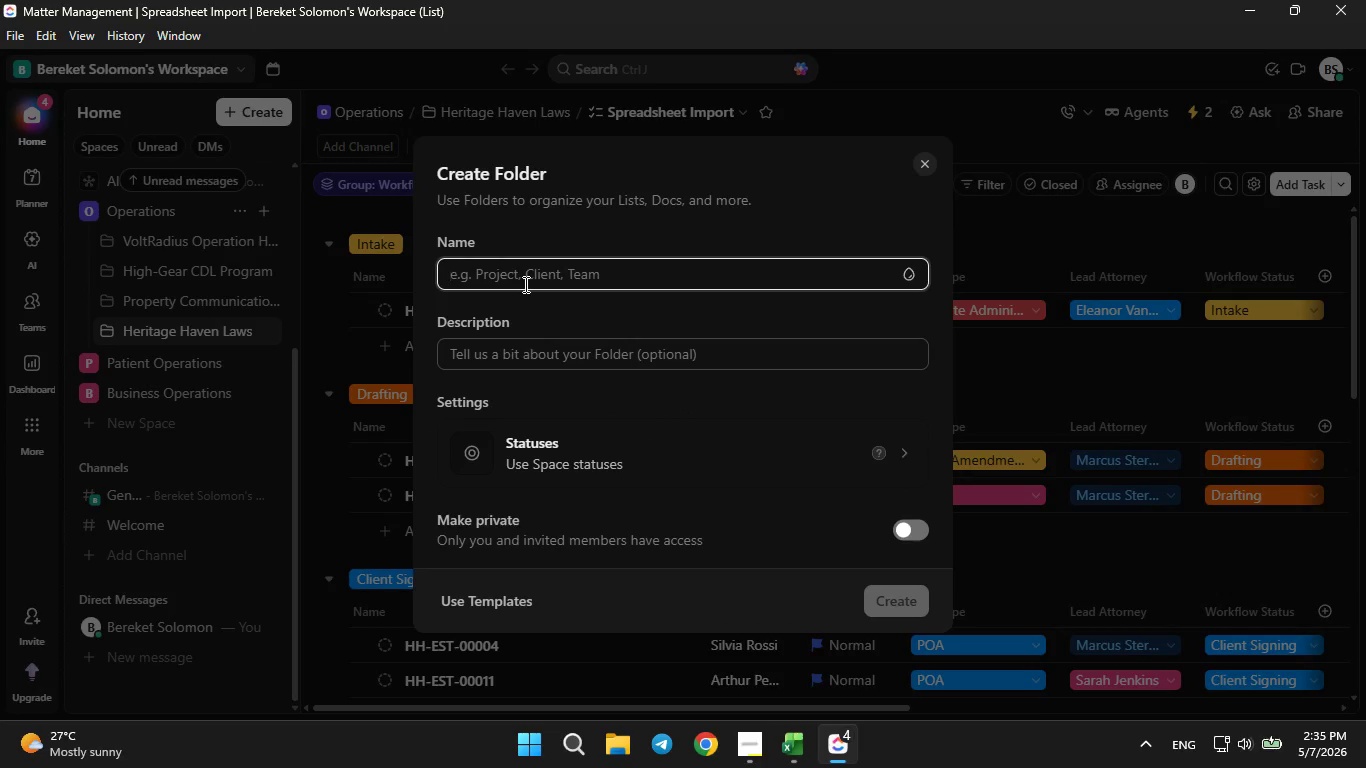 
wait(8.89)
 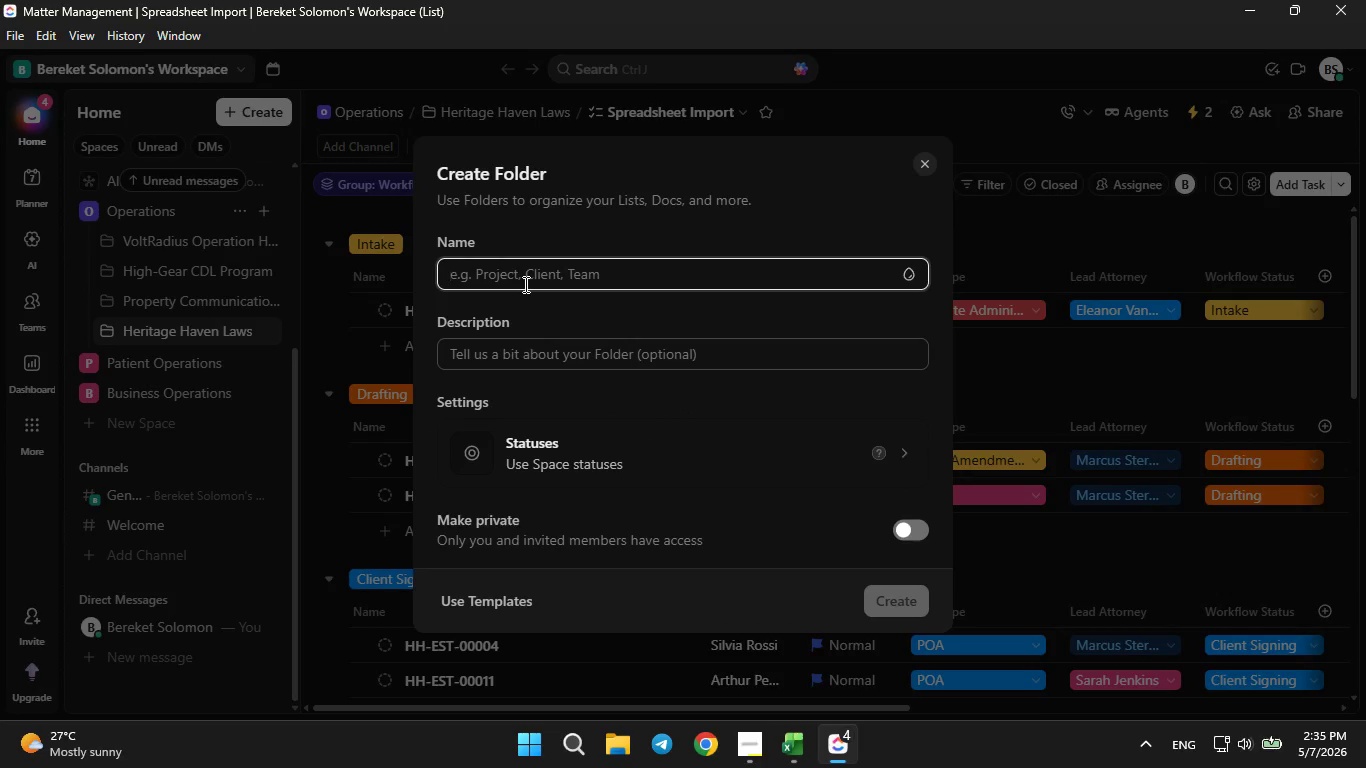 
type(Active Estate Cases)
 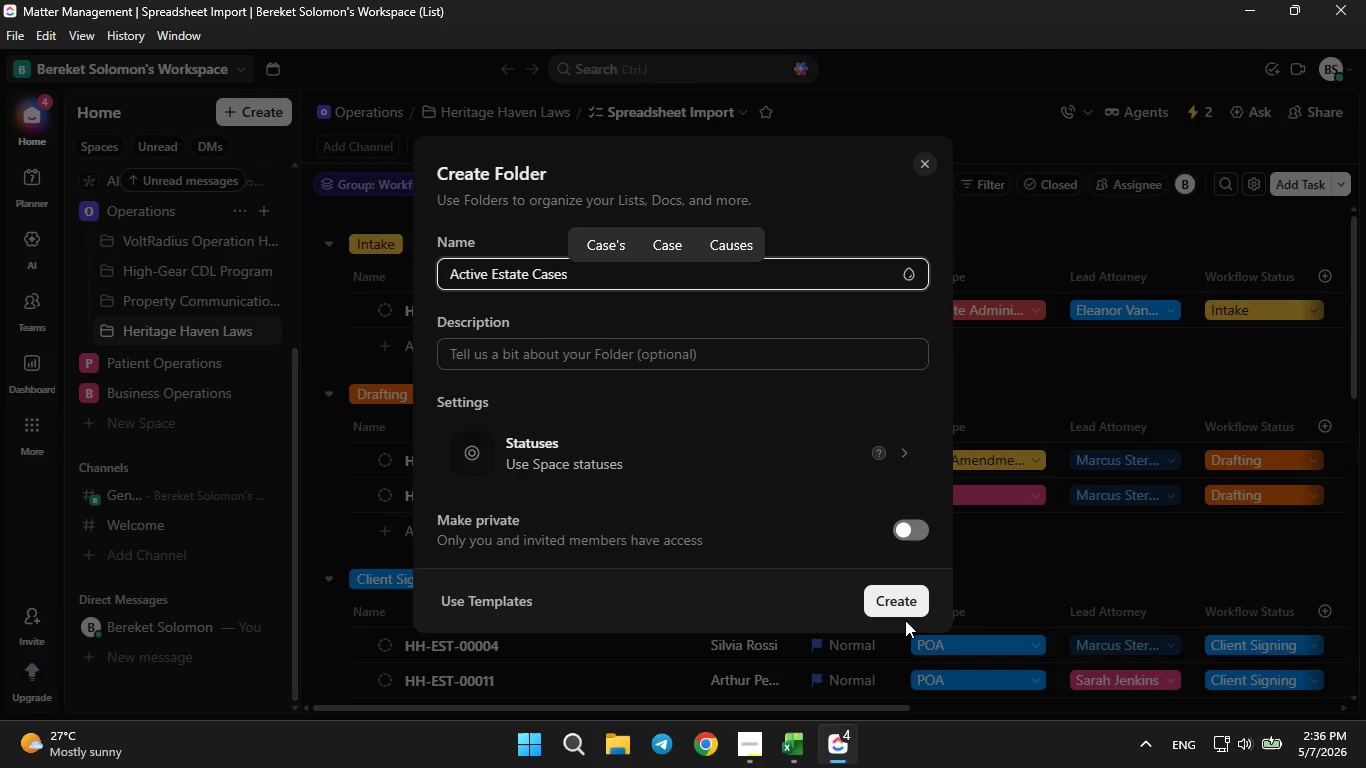 
left_click([904, 611])
 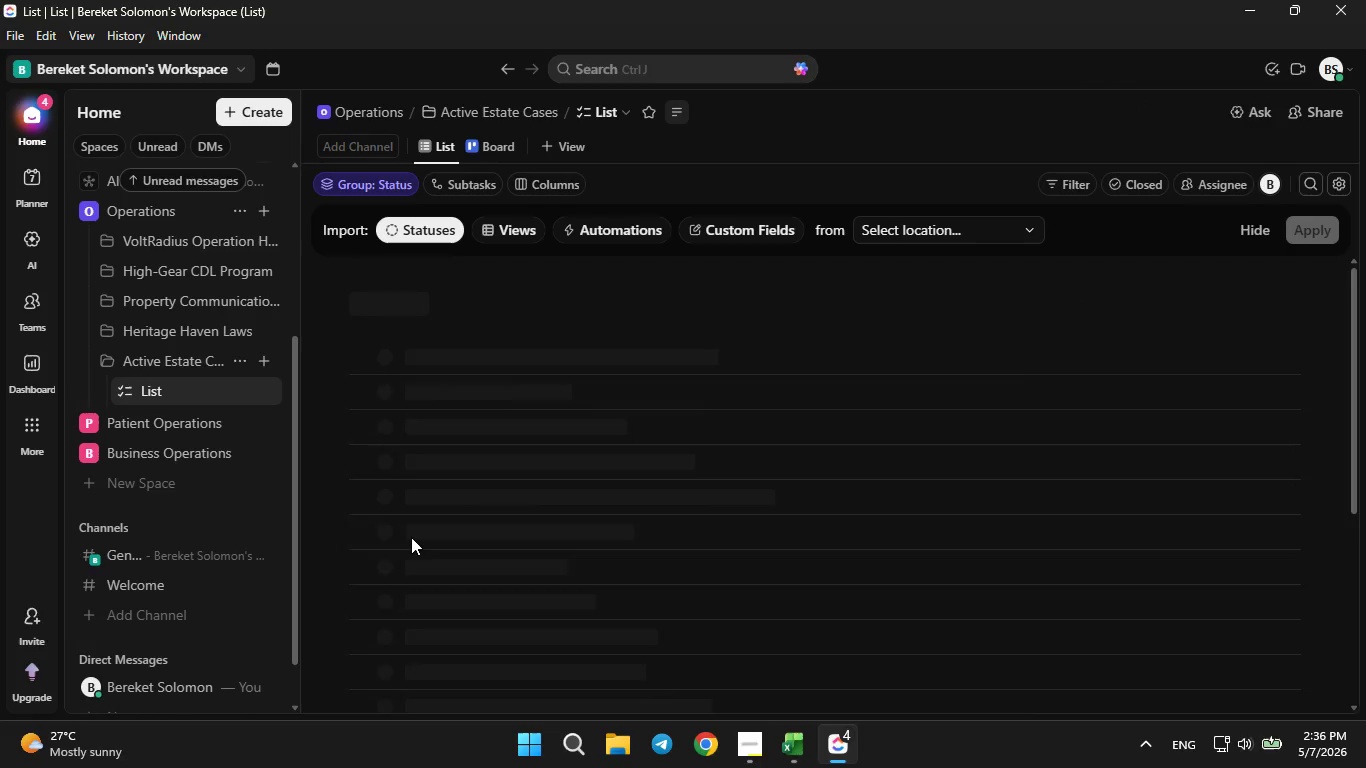 
wait(9.05)
 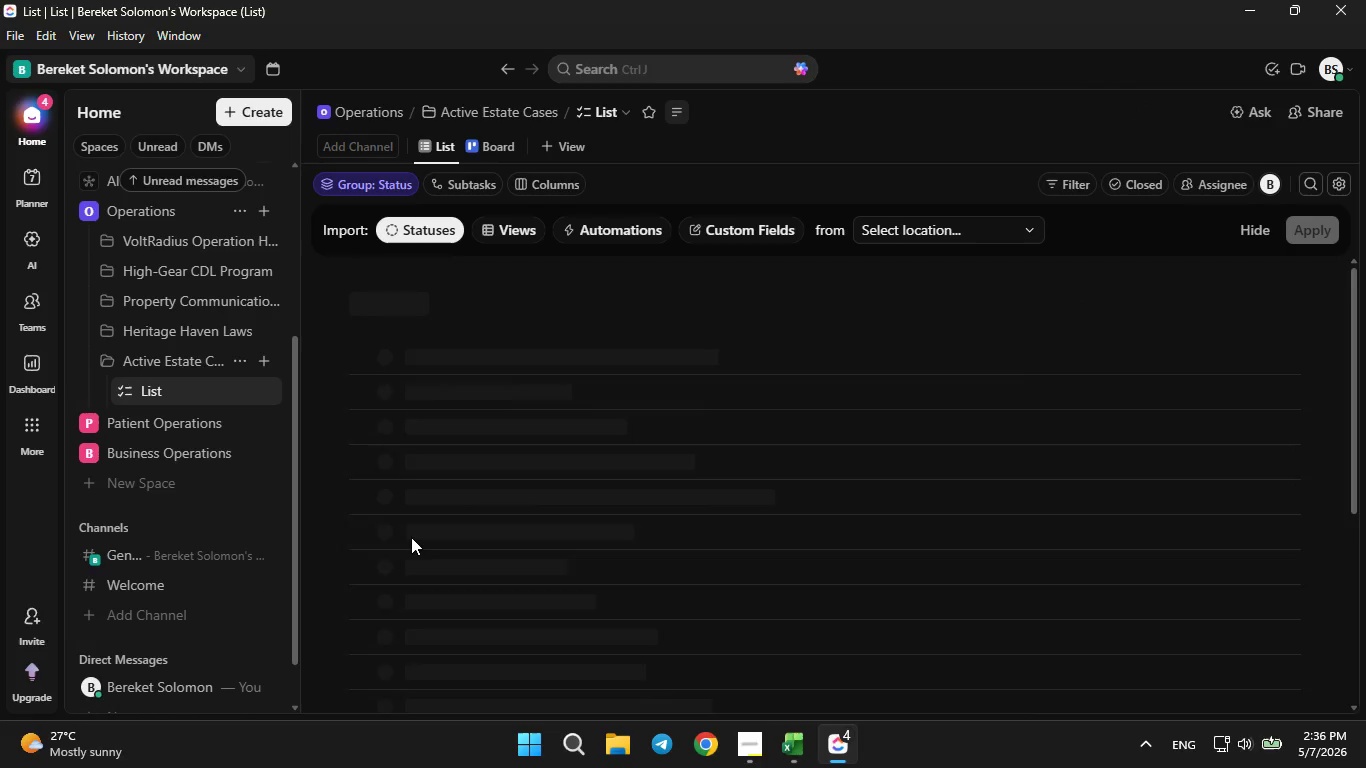 
left_click([262, 360])
 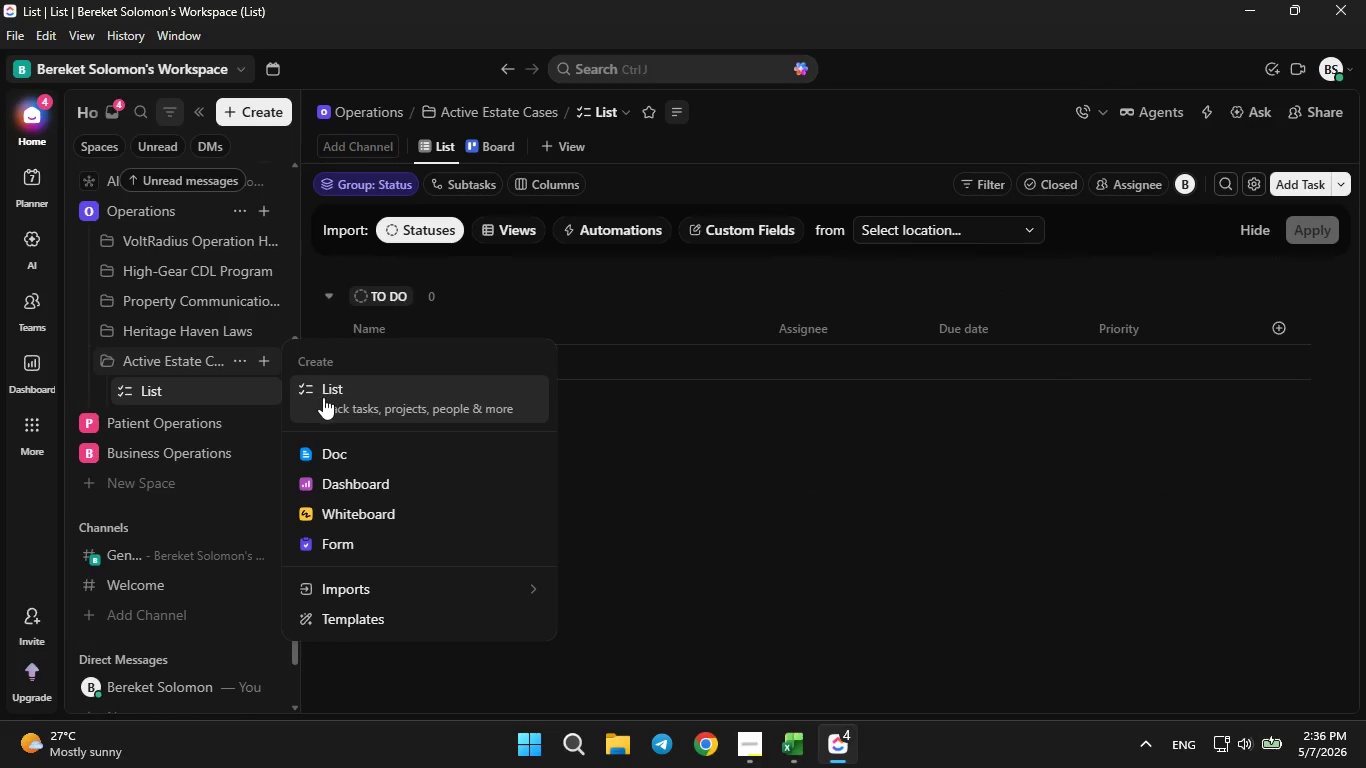 
left_click([330, 397])
 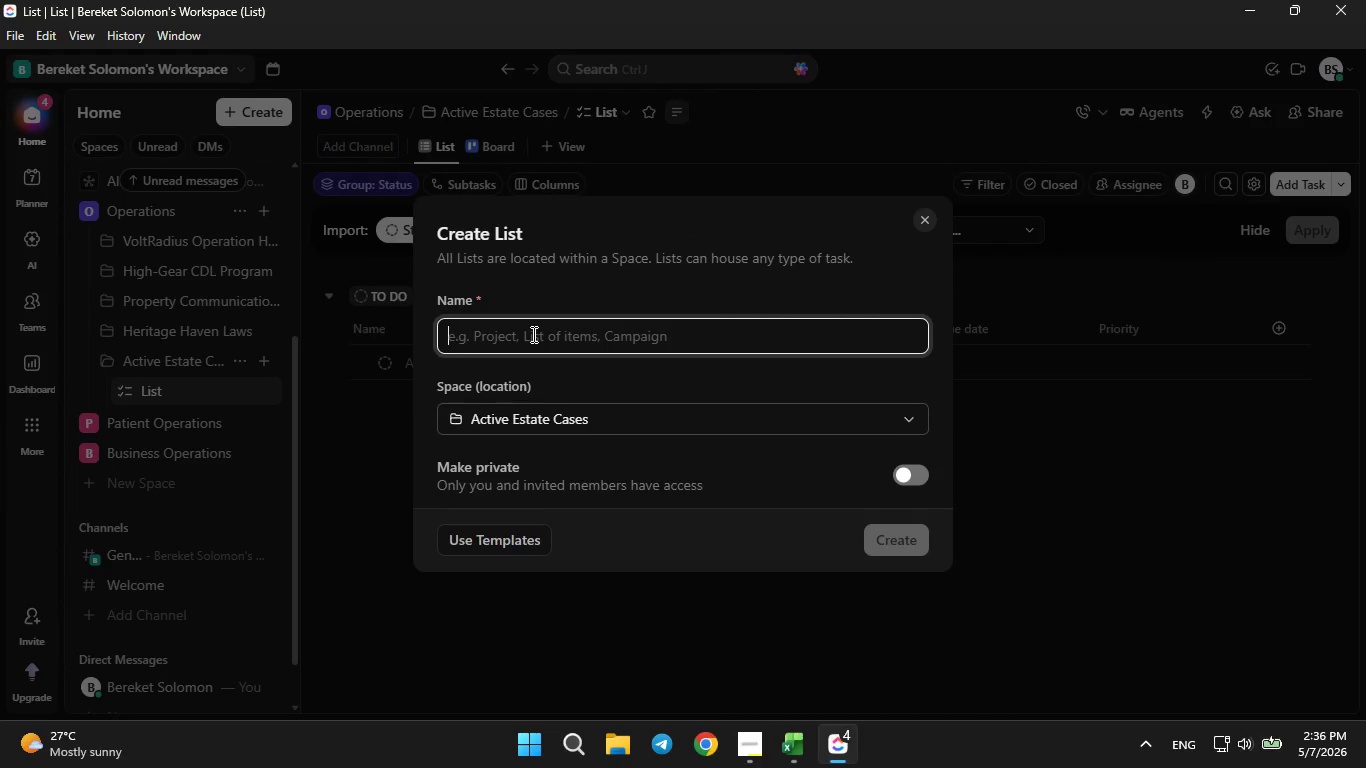 
type(Estate c)
key(Backspace)
type(Case Management)
 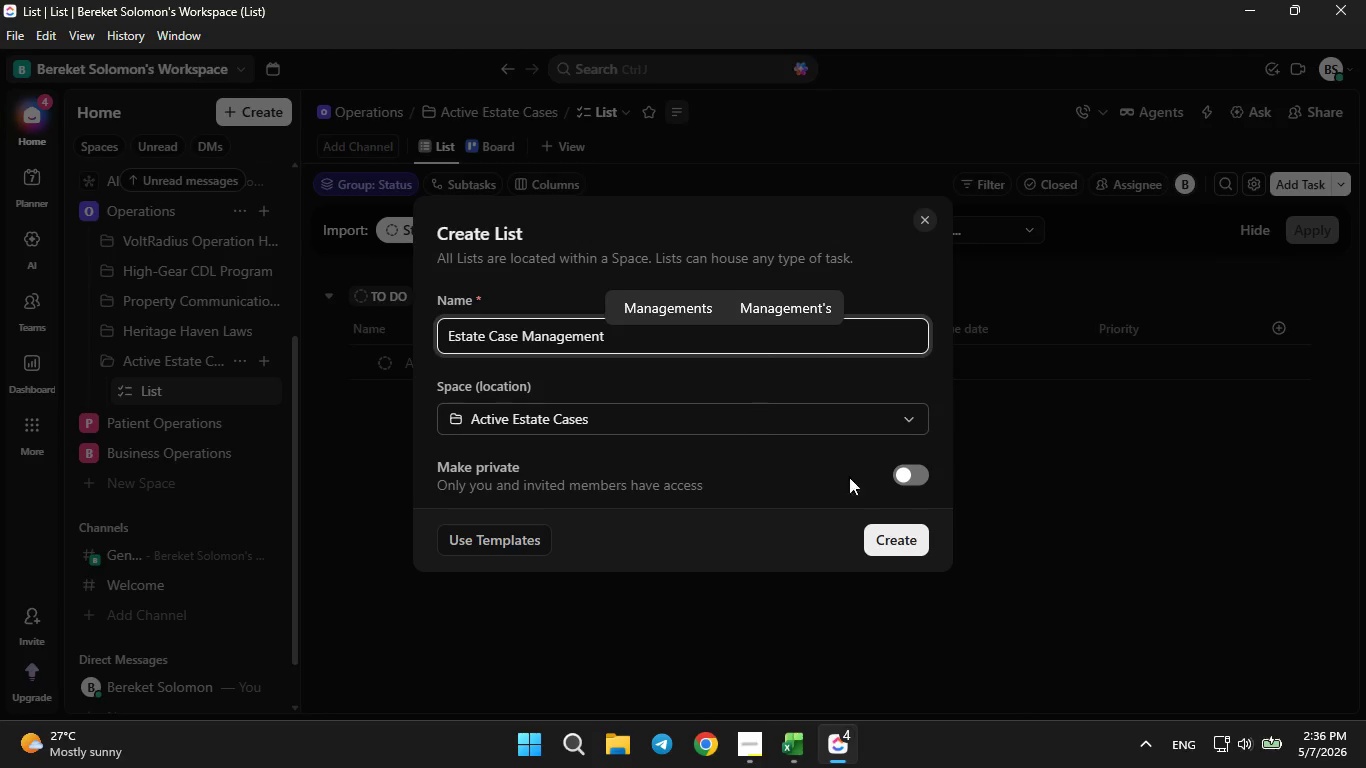 
left_click([900, 550])
 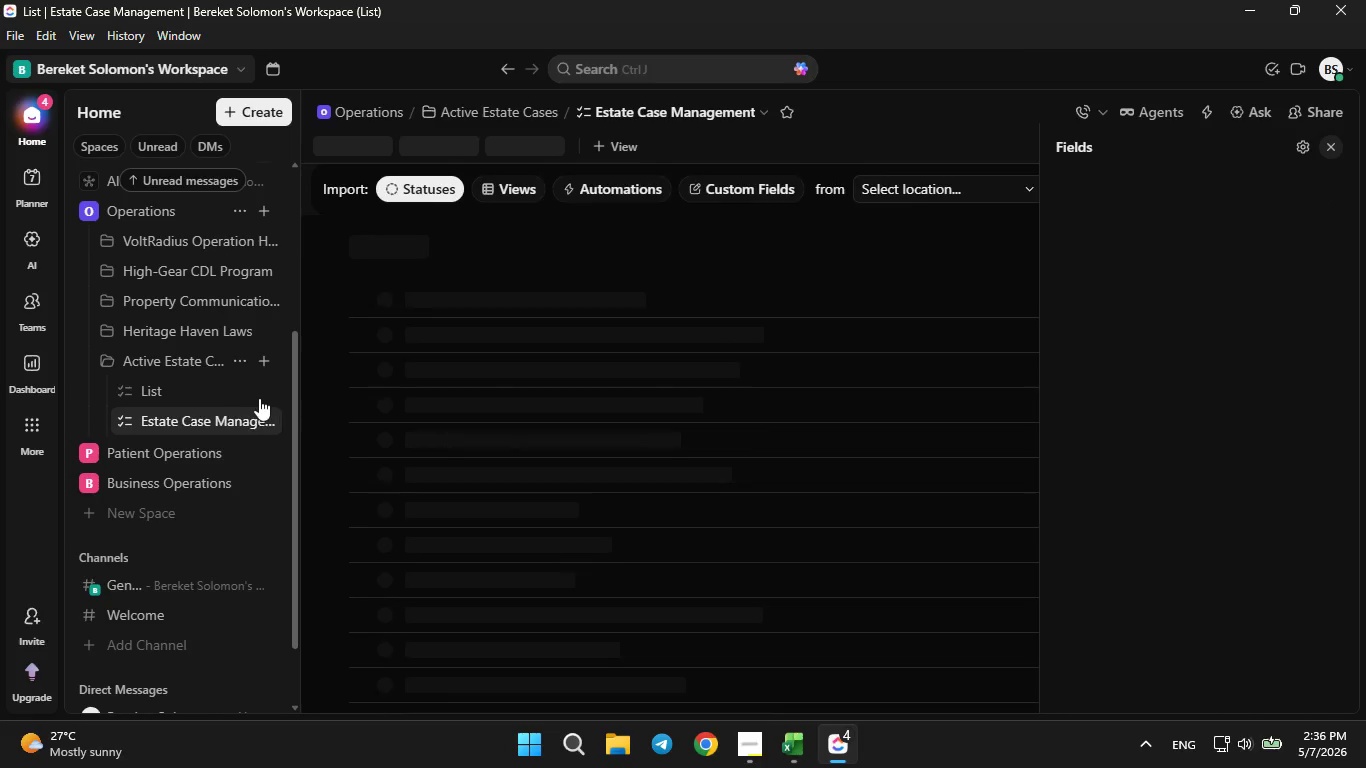 
right_click([233, 387])
 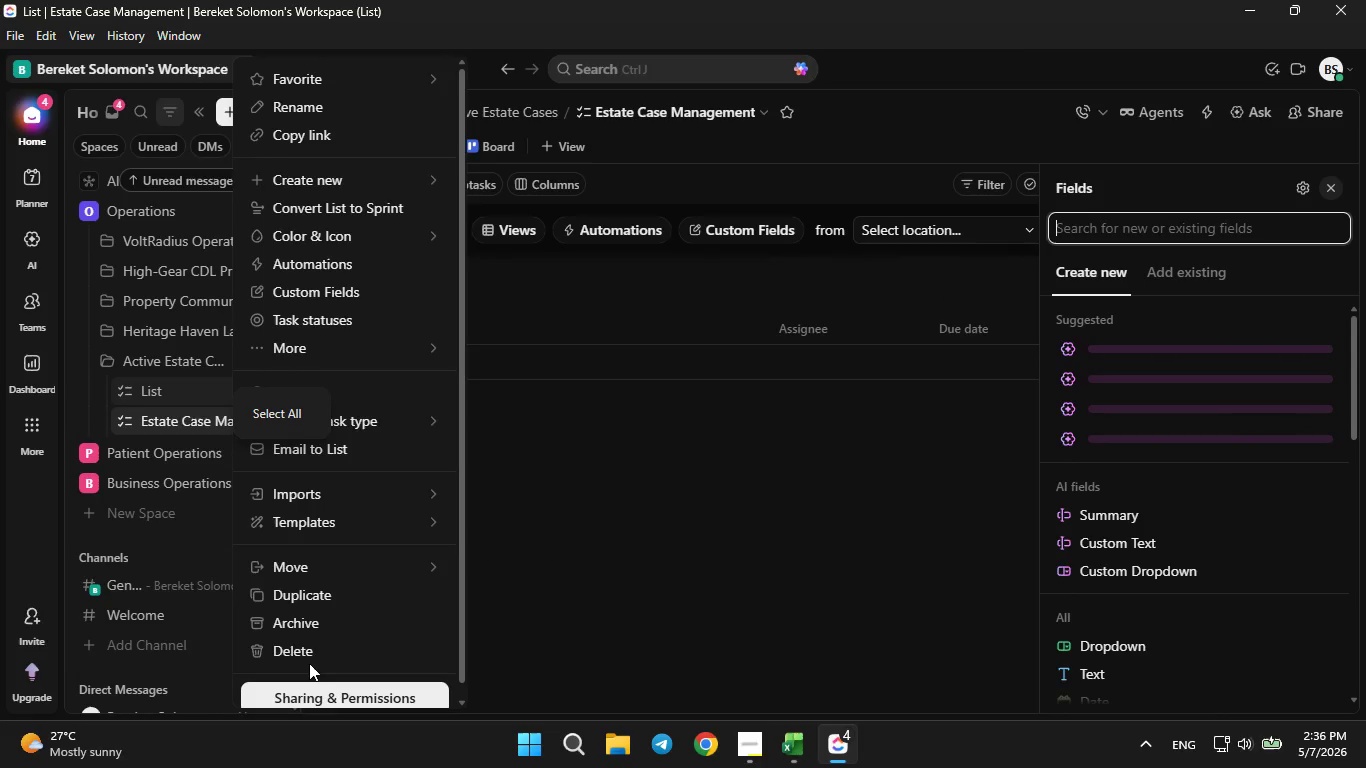 
left_click([306, 648])
 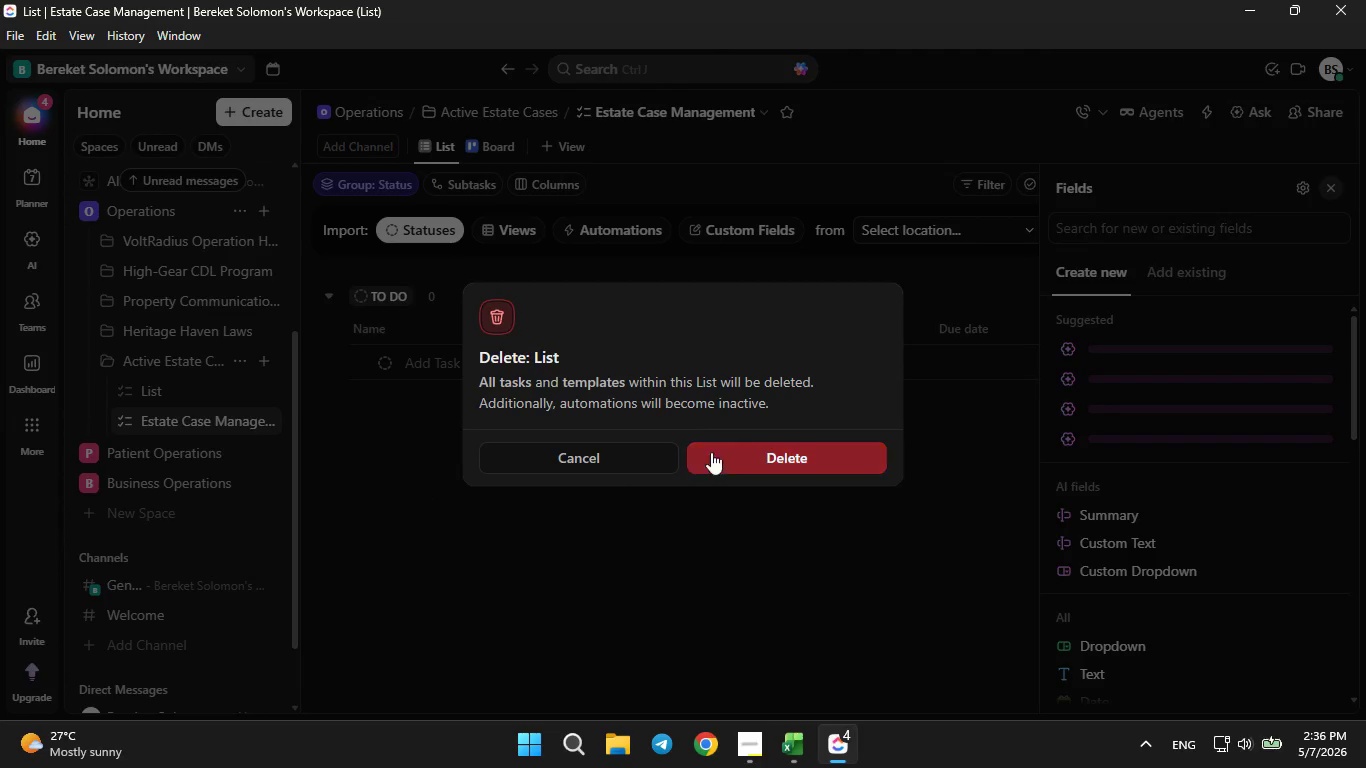 
left_click([755, 431])
 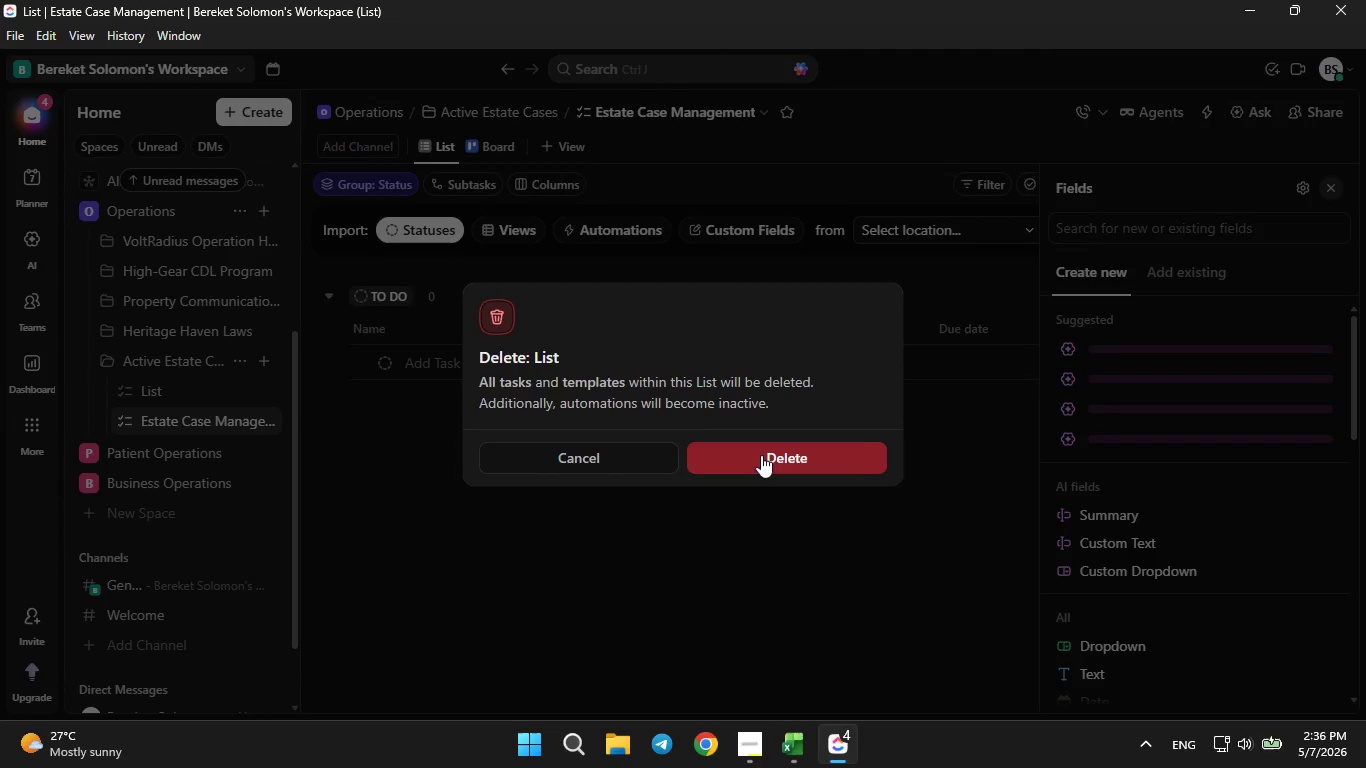 
double_click([761, 455])
 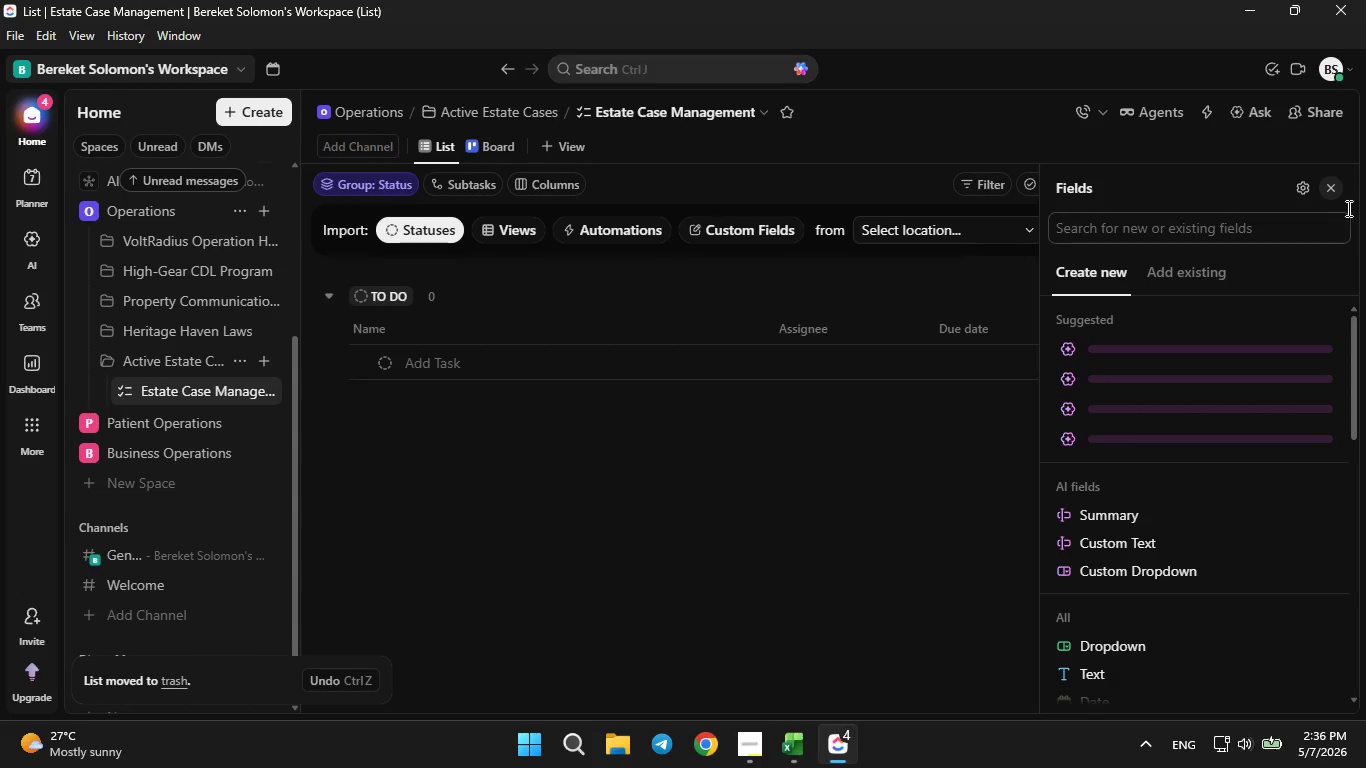 
left_click([1340, 189])
 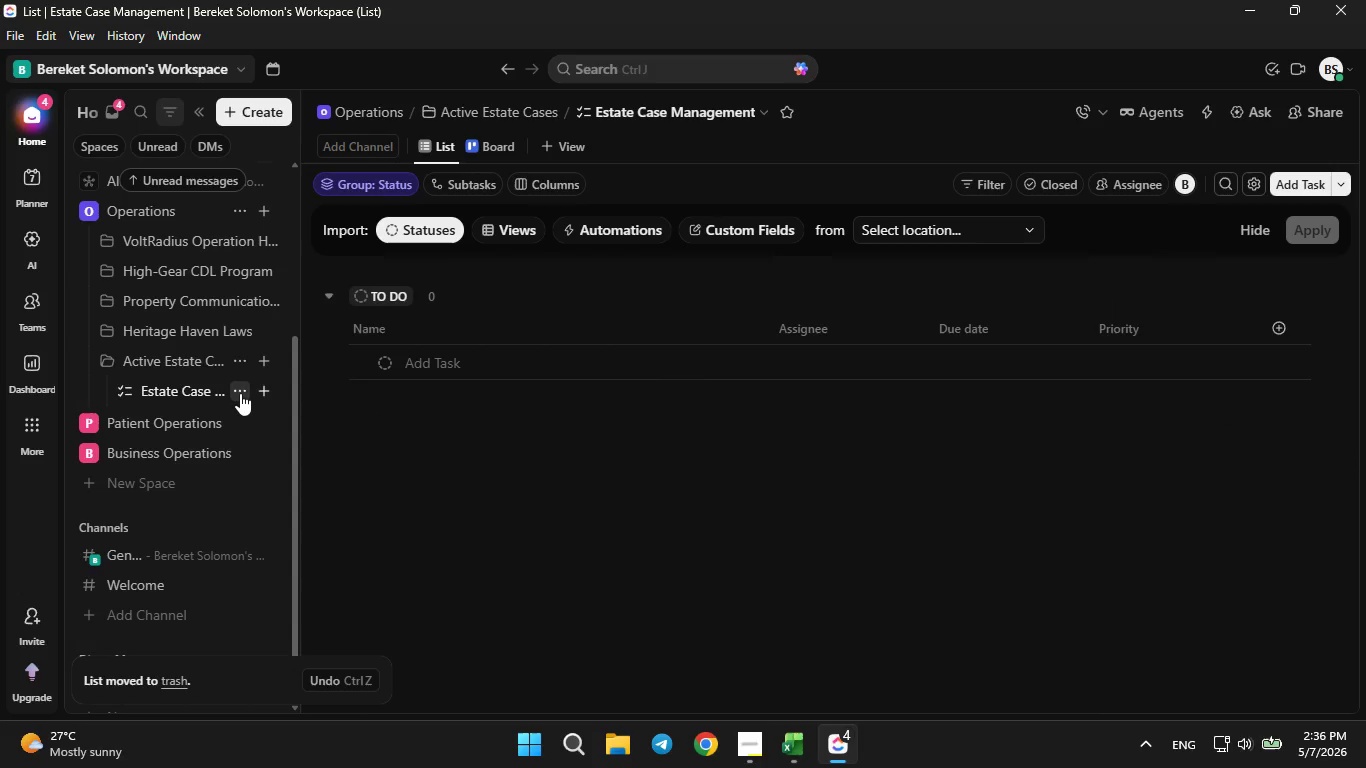 
left_click([240, 392])
 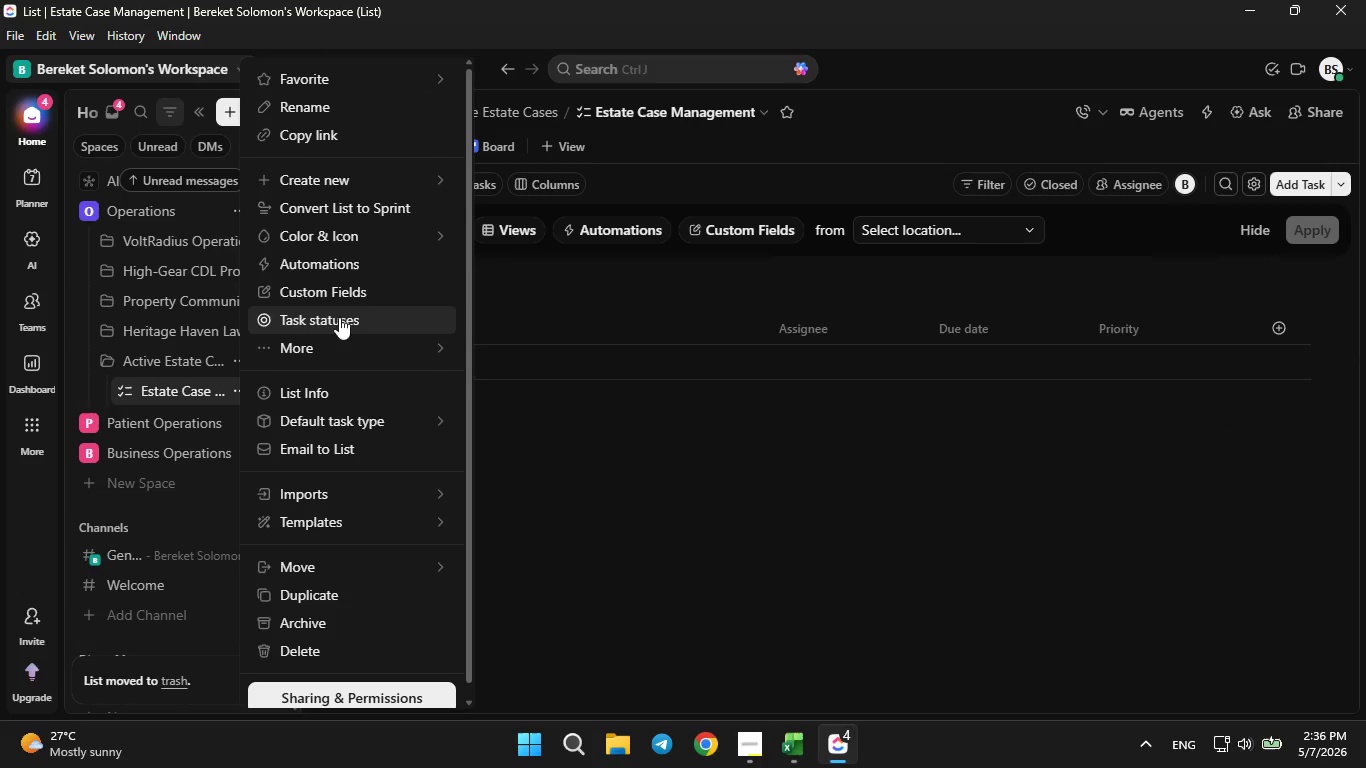 
left_click([337, 298])
 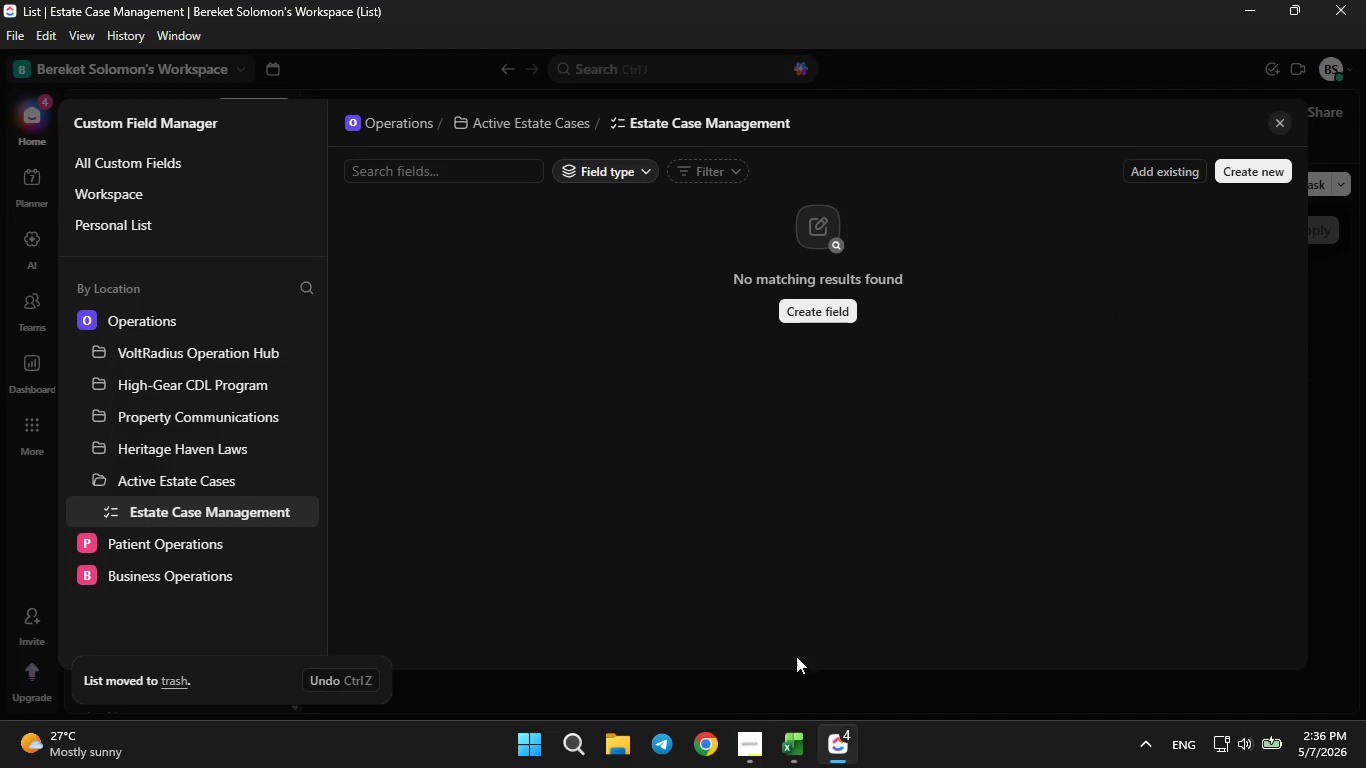 
left_click([786, 750])
 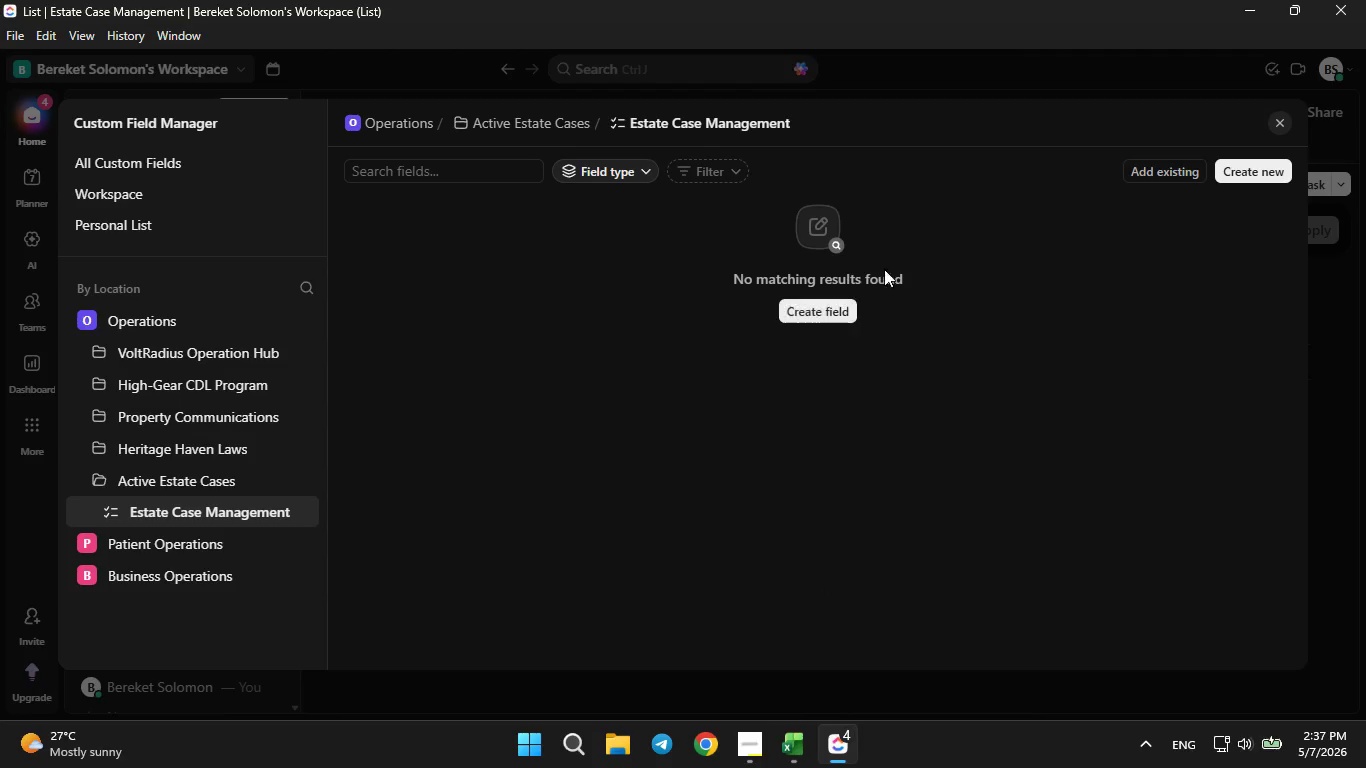 
left_click([1241, 169])
 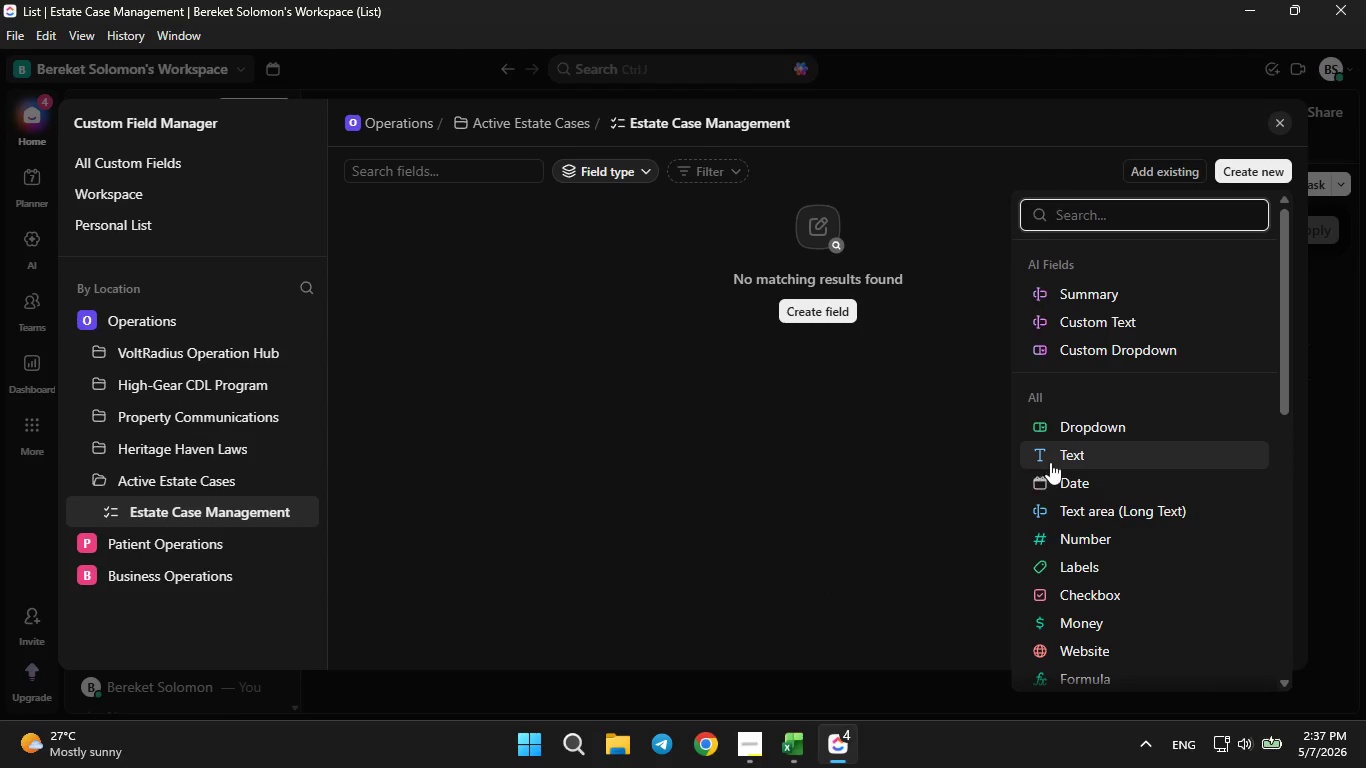 
left_click([1050, 458])
 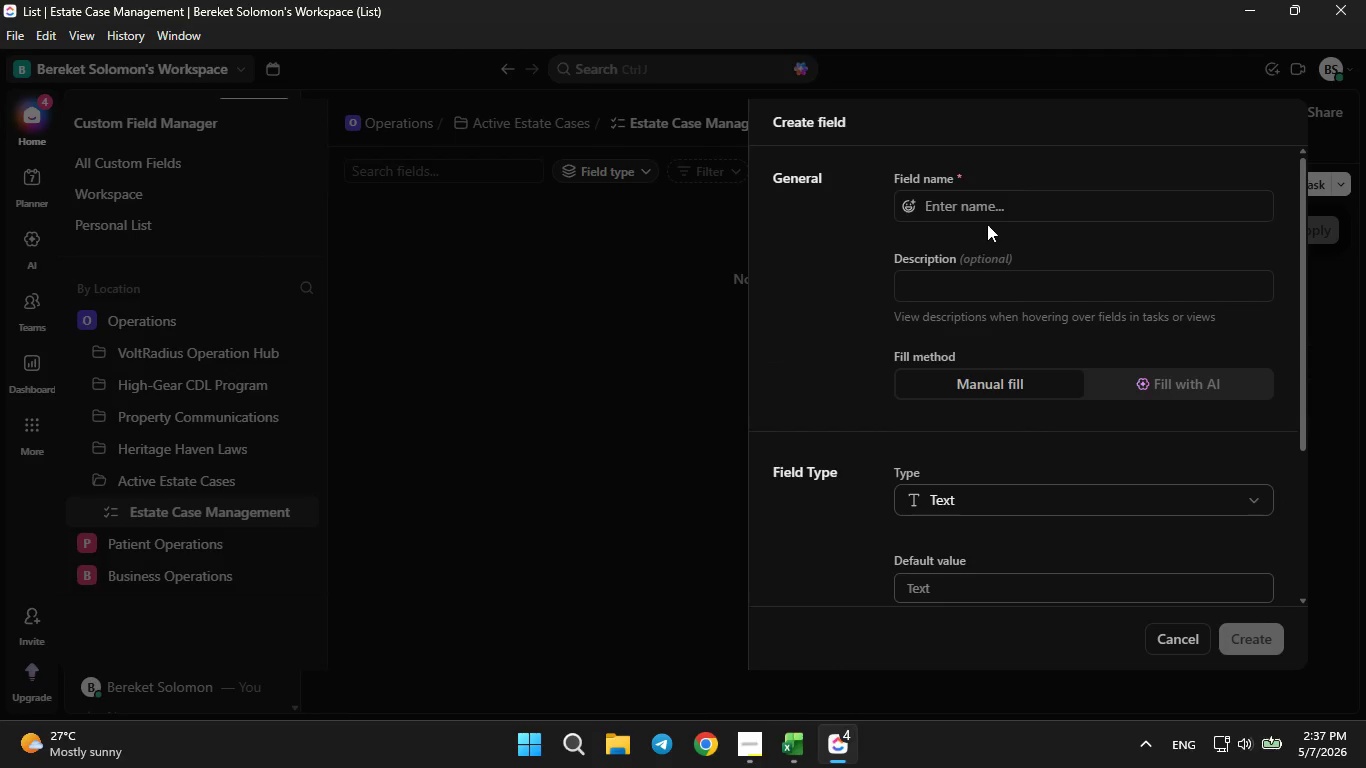 
left_click([1001, 197])
 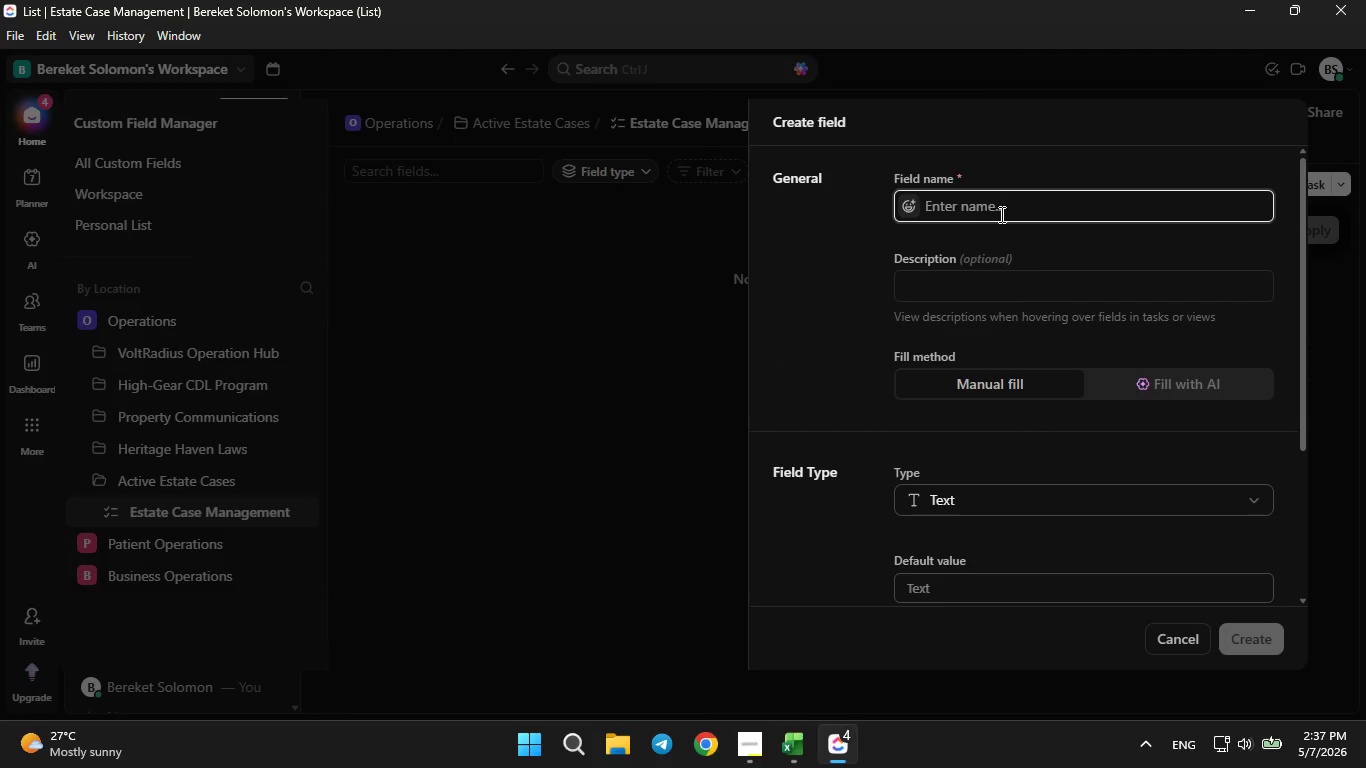 
type(Case ID)
 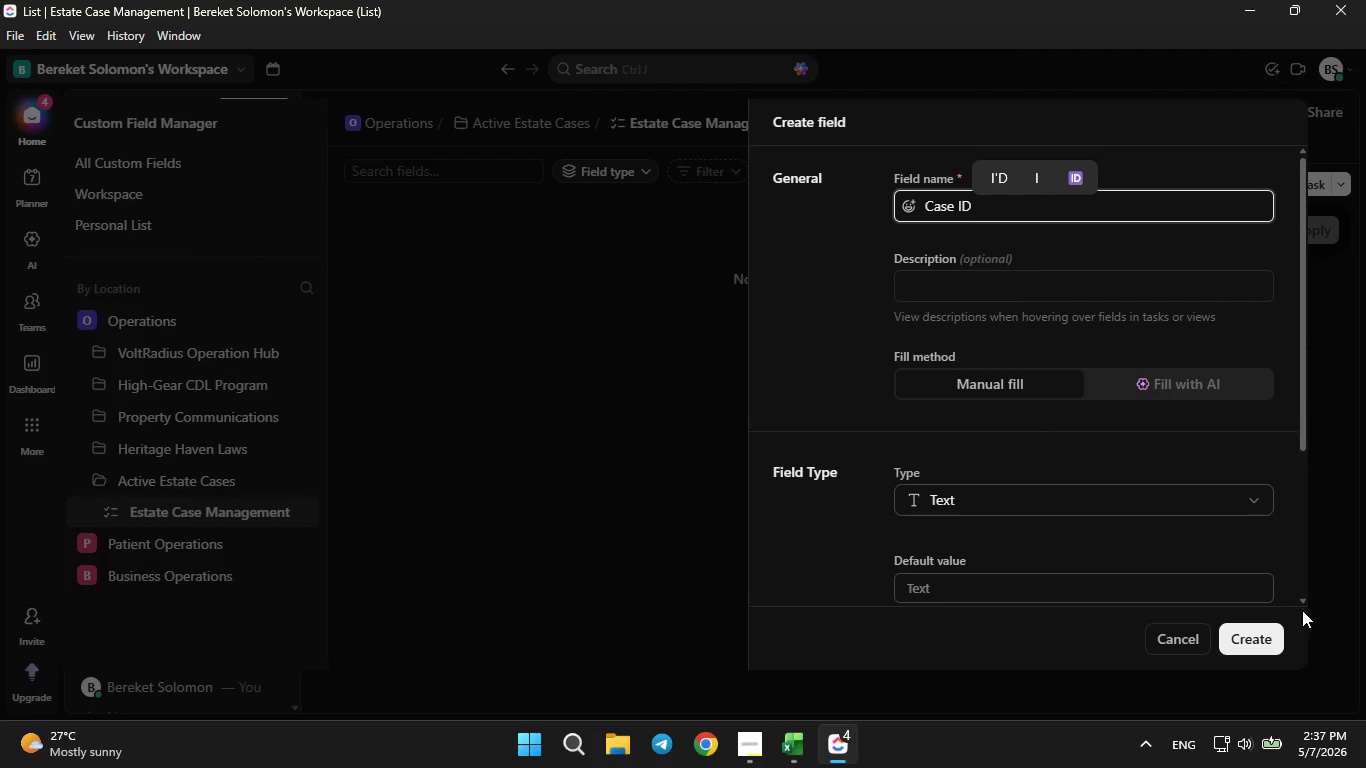 
left_click([1273, 638])
 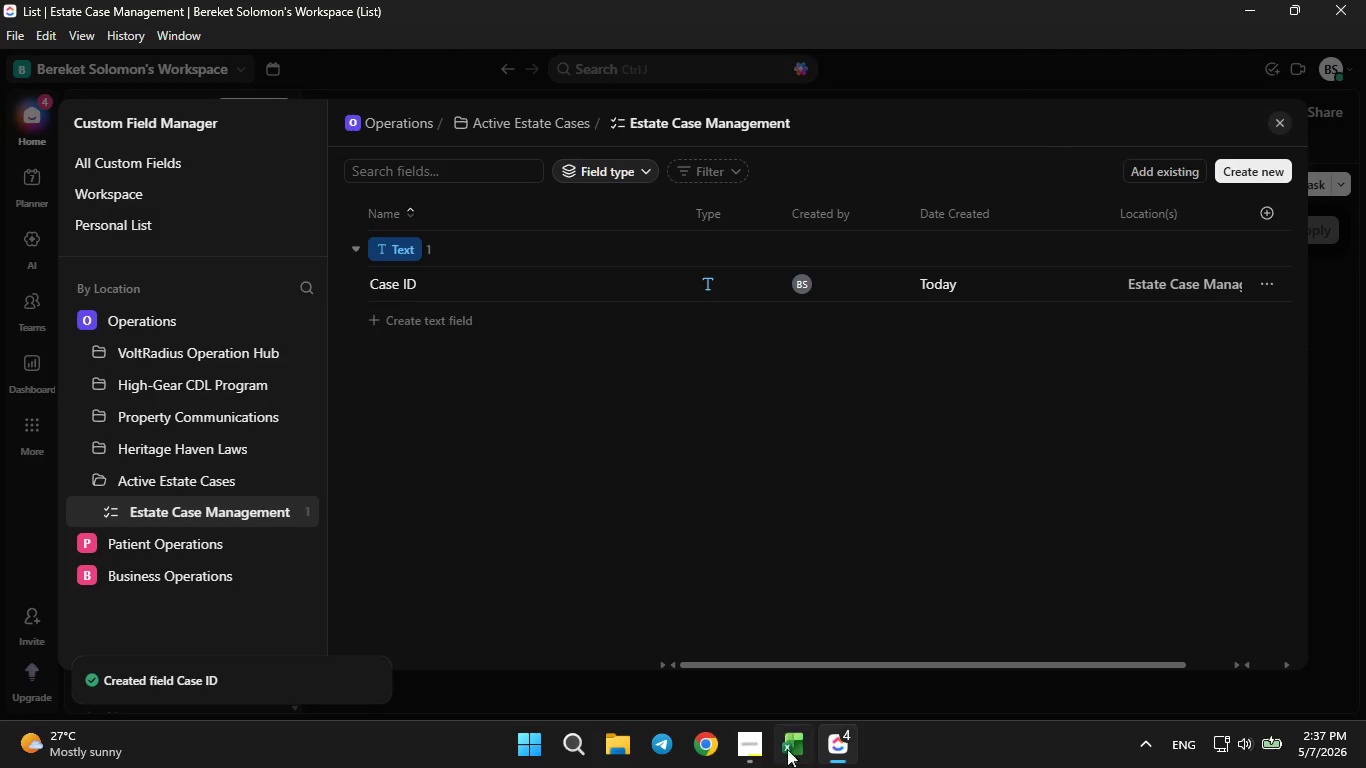 
left_click([791, 763])
 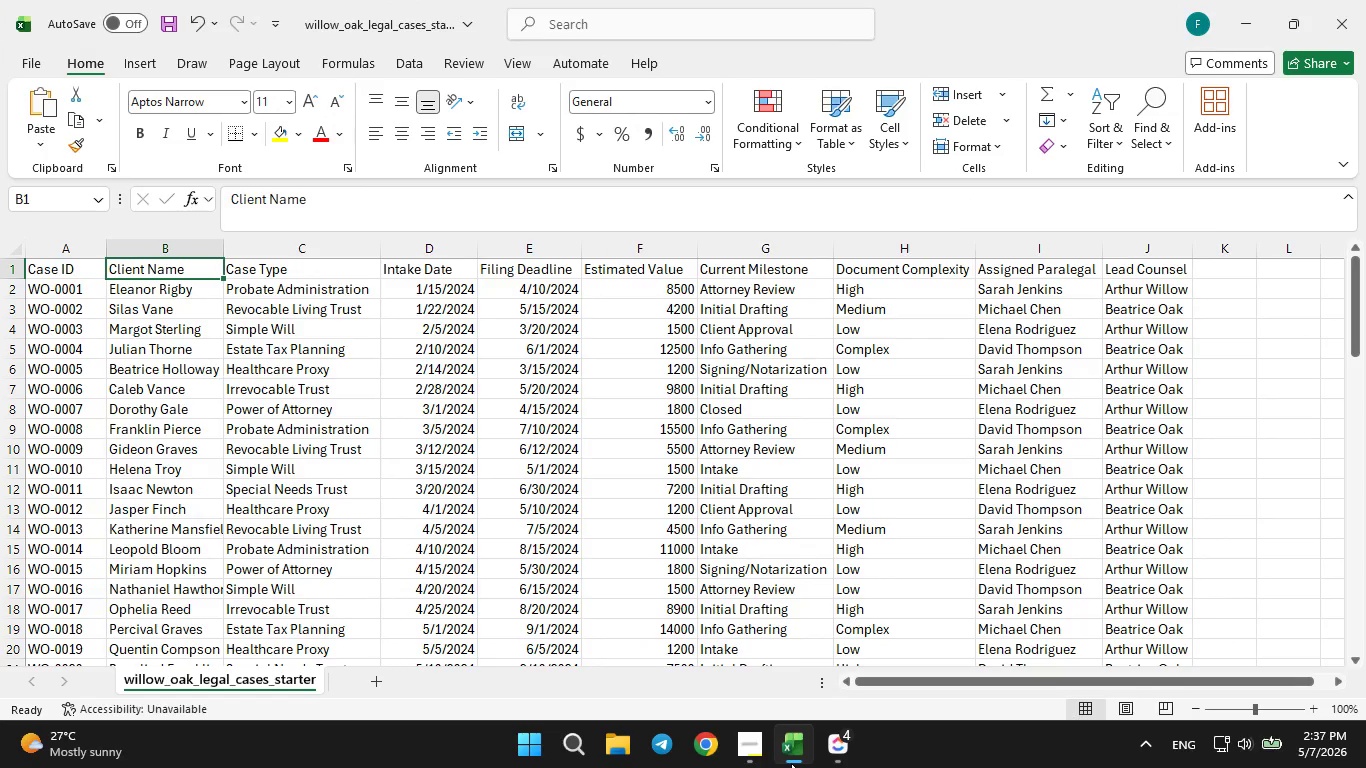 
left_click([791, 763])
 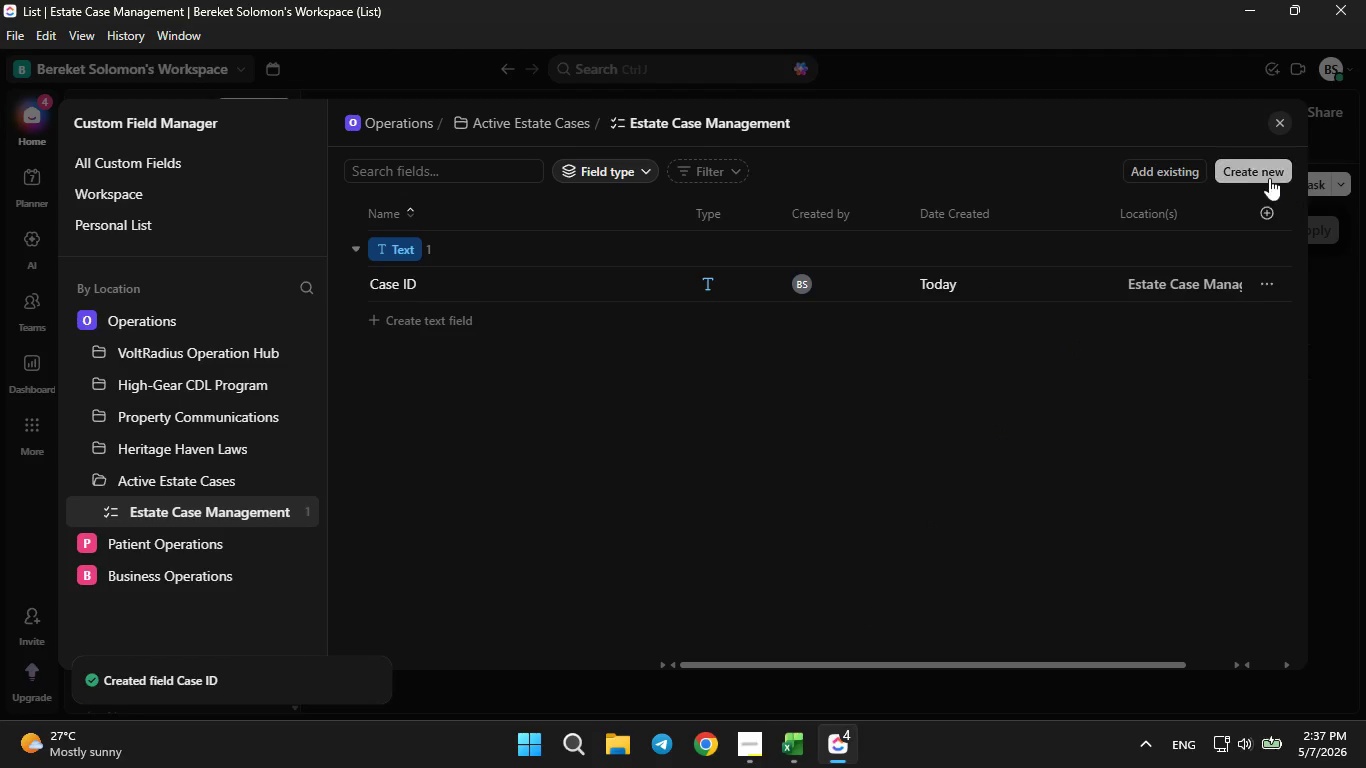 
left_click([1248, 166])
 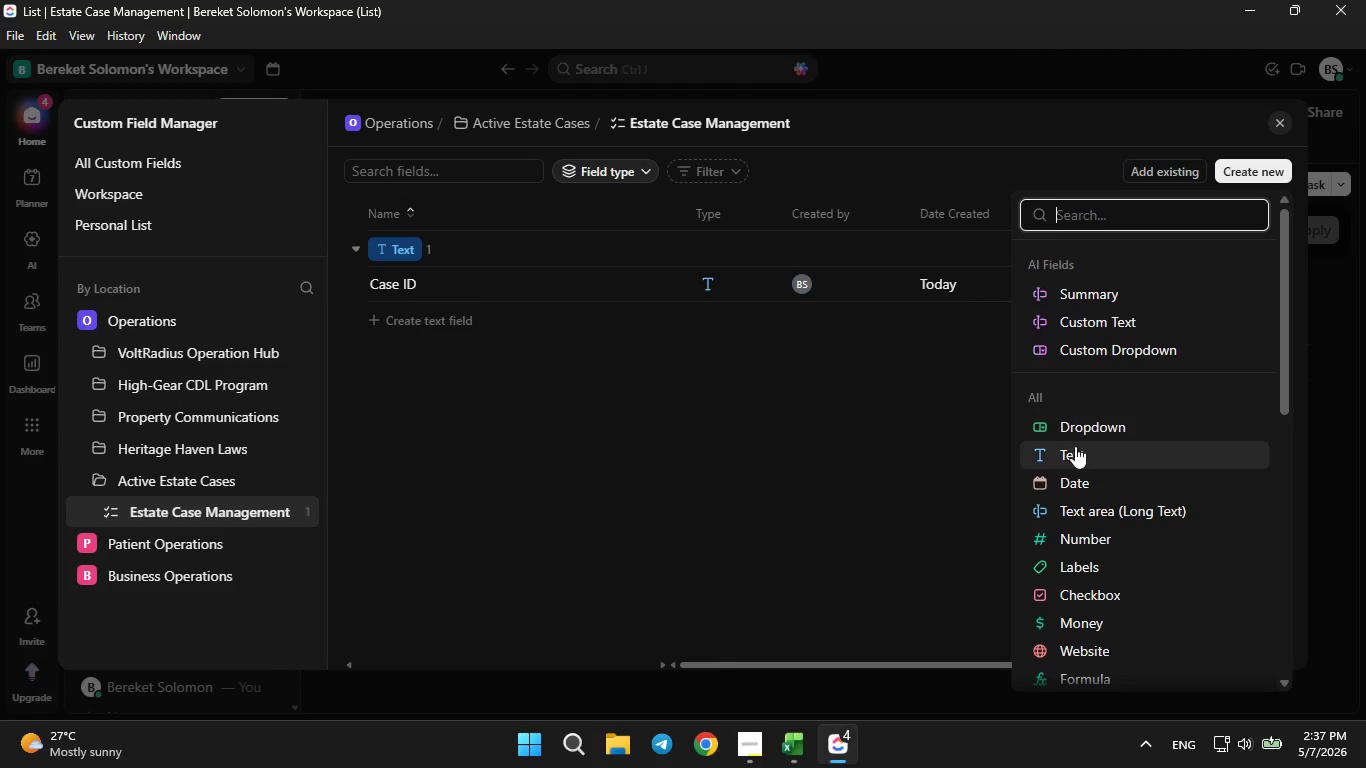 
left_click([1073, 451])
 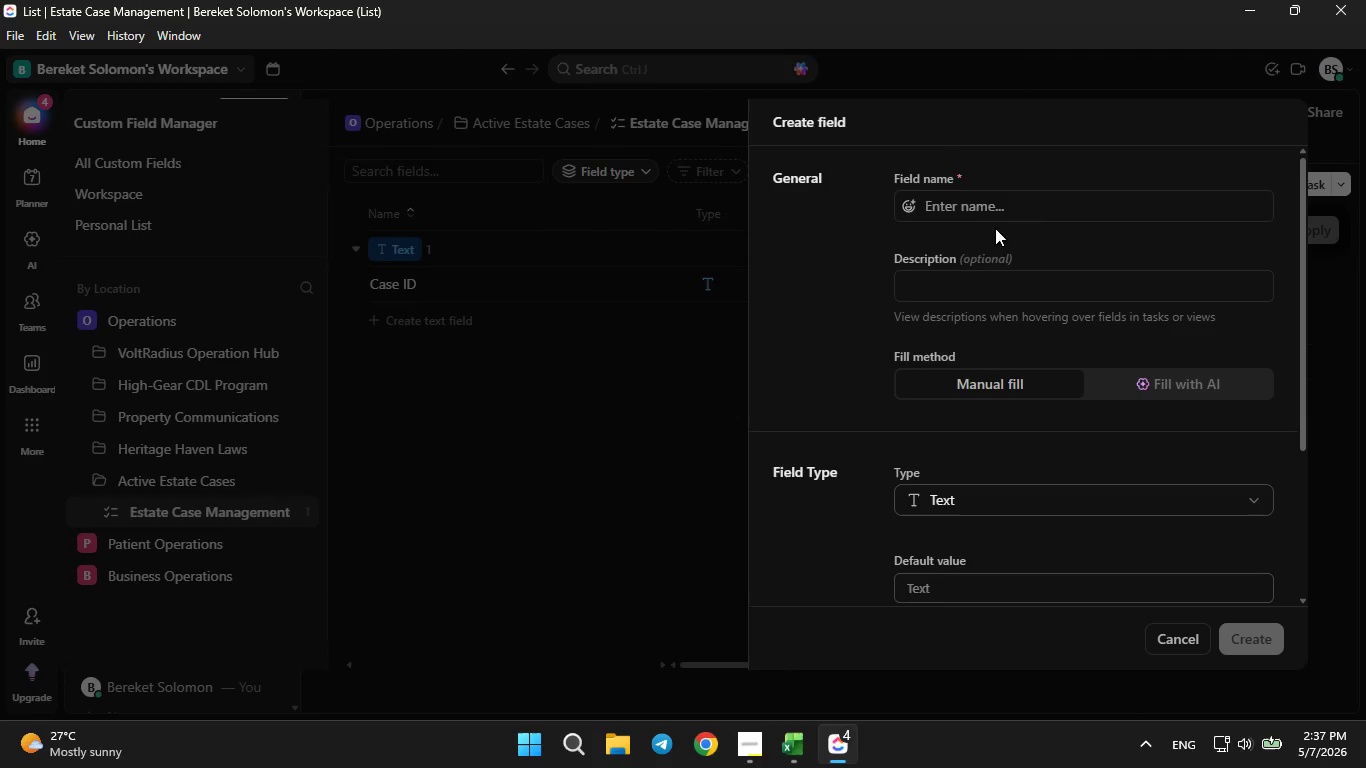 
left_click([1000, 202])
 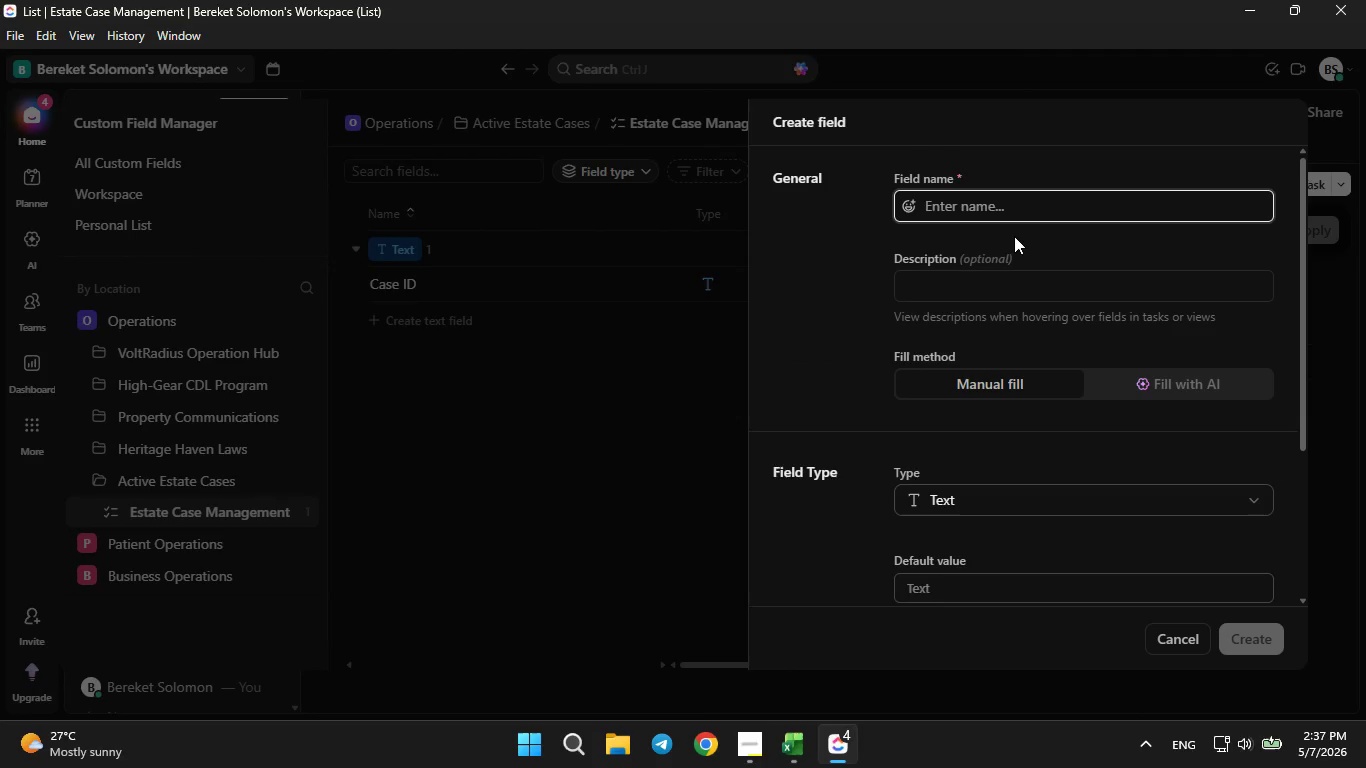 
type(Client Name)
 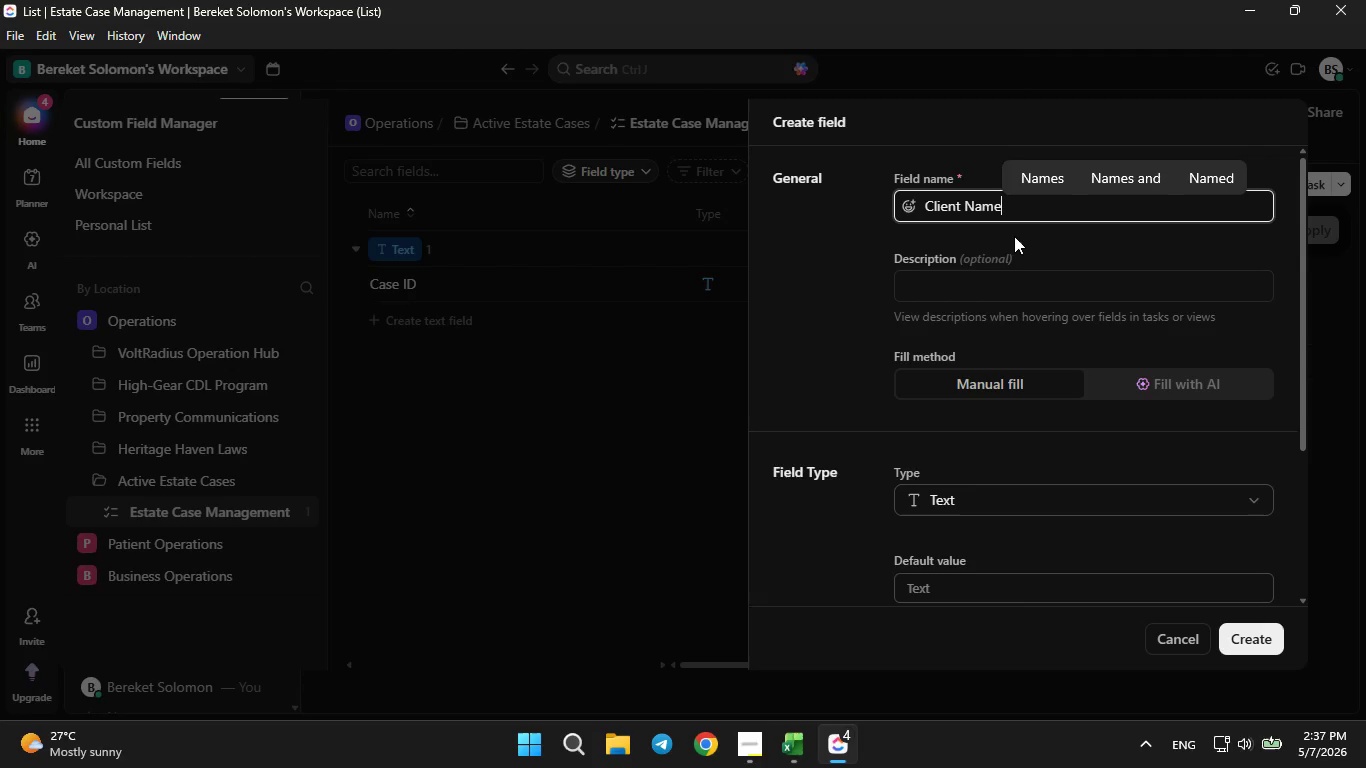 
wait(14.7)
 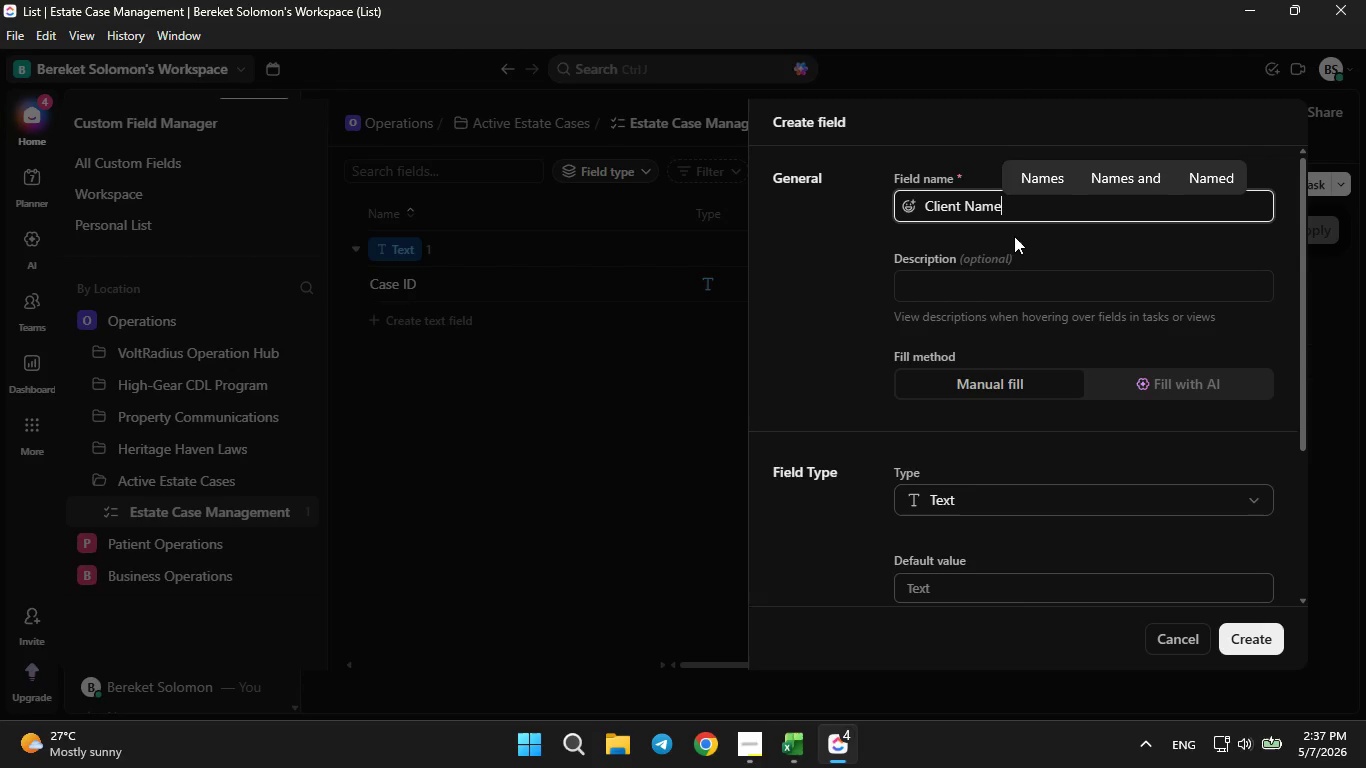 
left_click([1238, 647])
 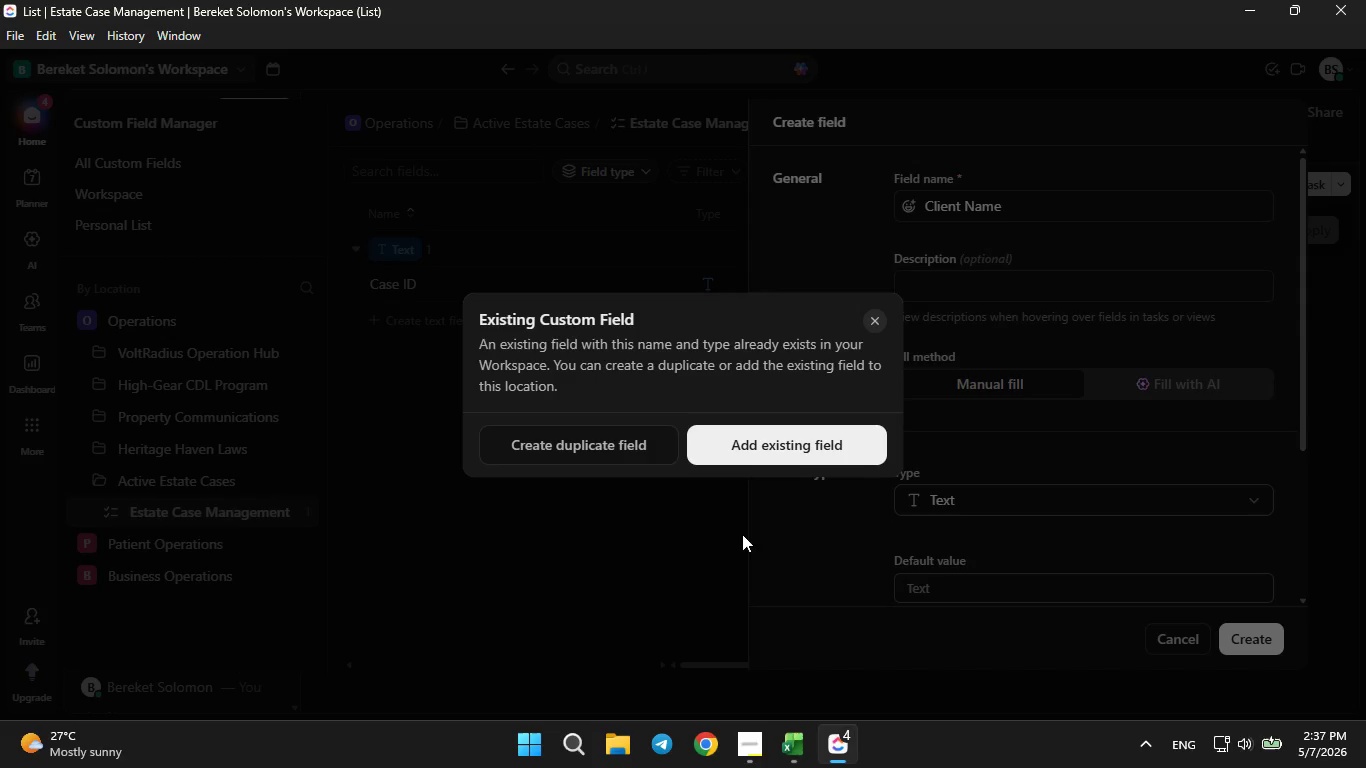 
wait(15.61)
 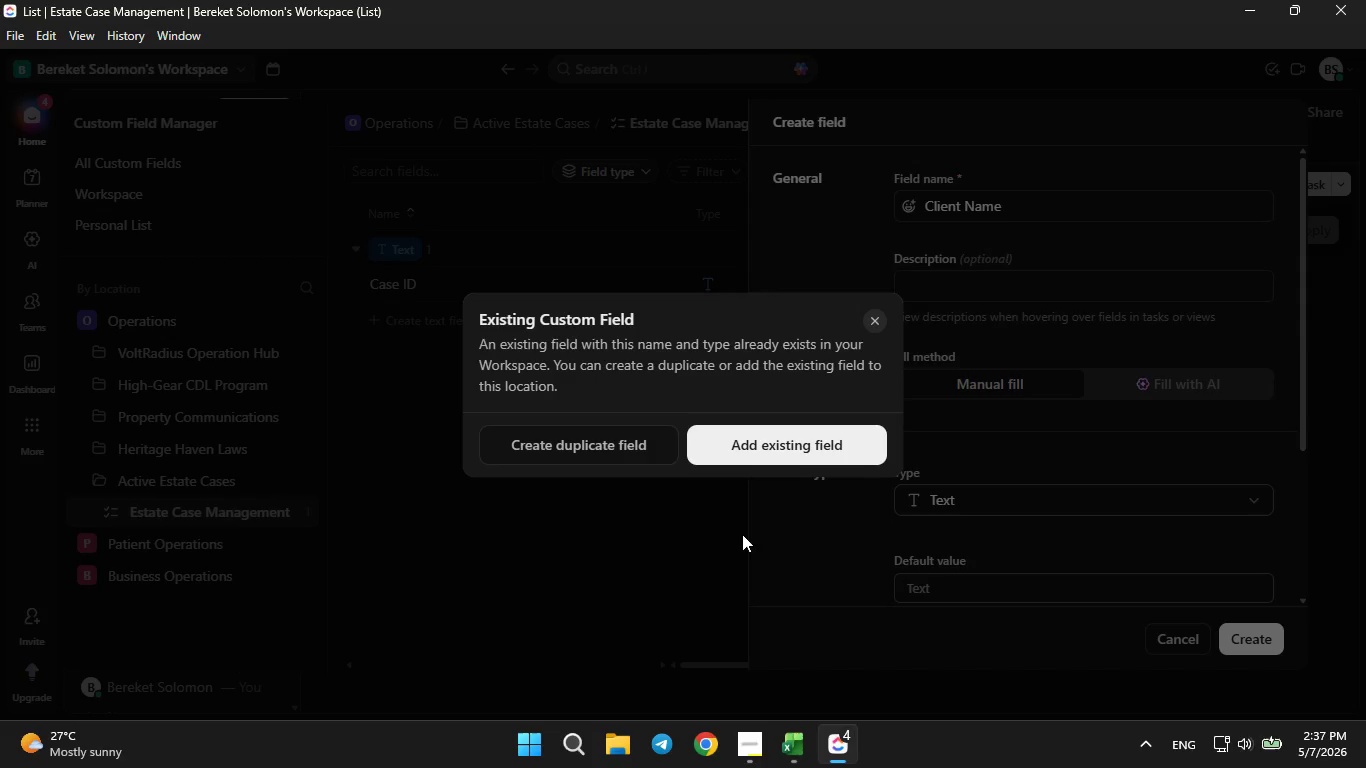 
left_click([779, 447])
 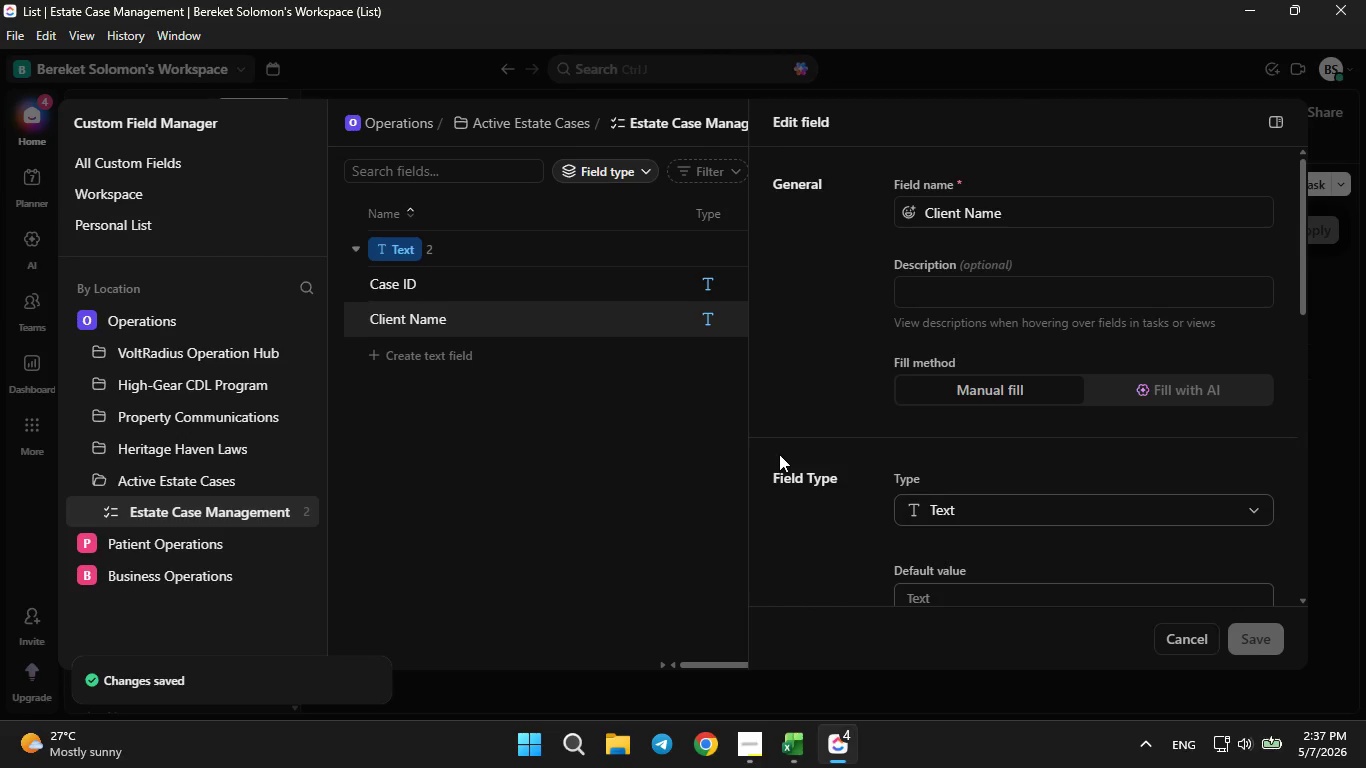 
wait(6.83)
 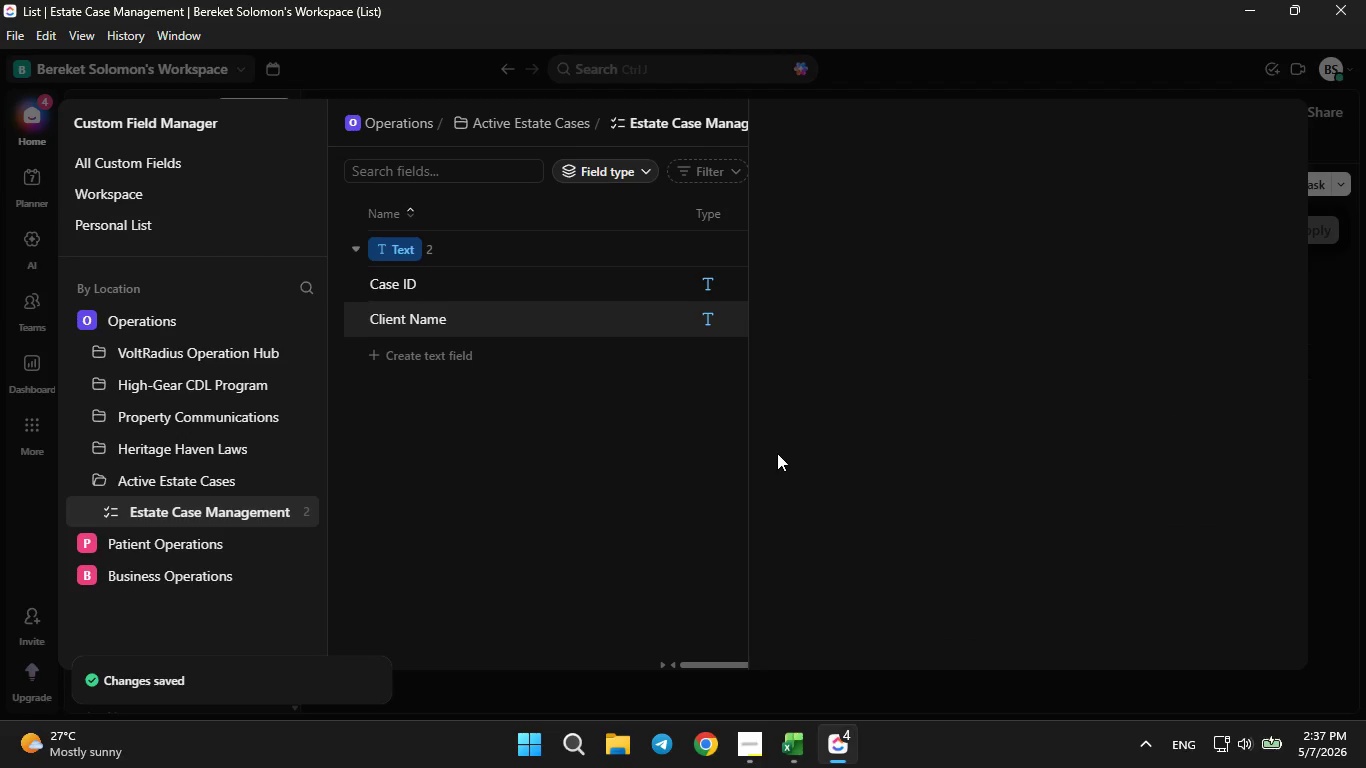 
scroll: coordinate [939, 467], scroll_direction: down, amount: 4.0
 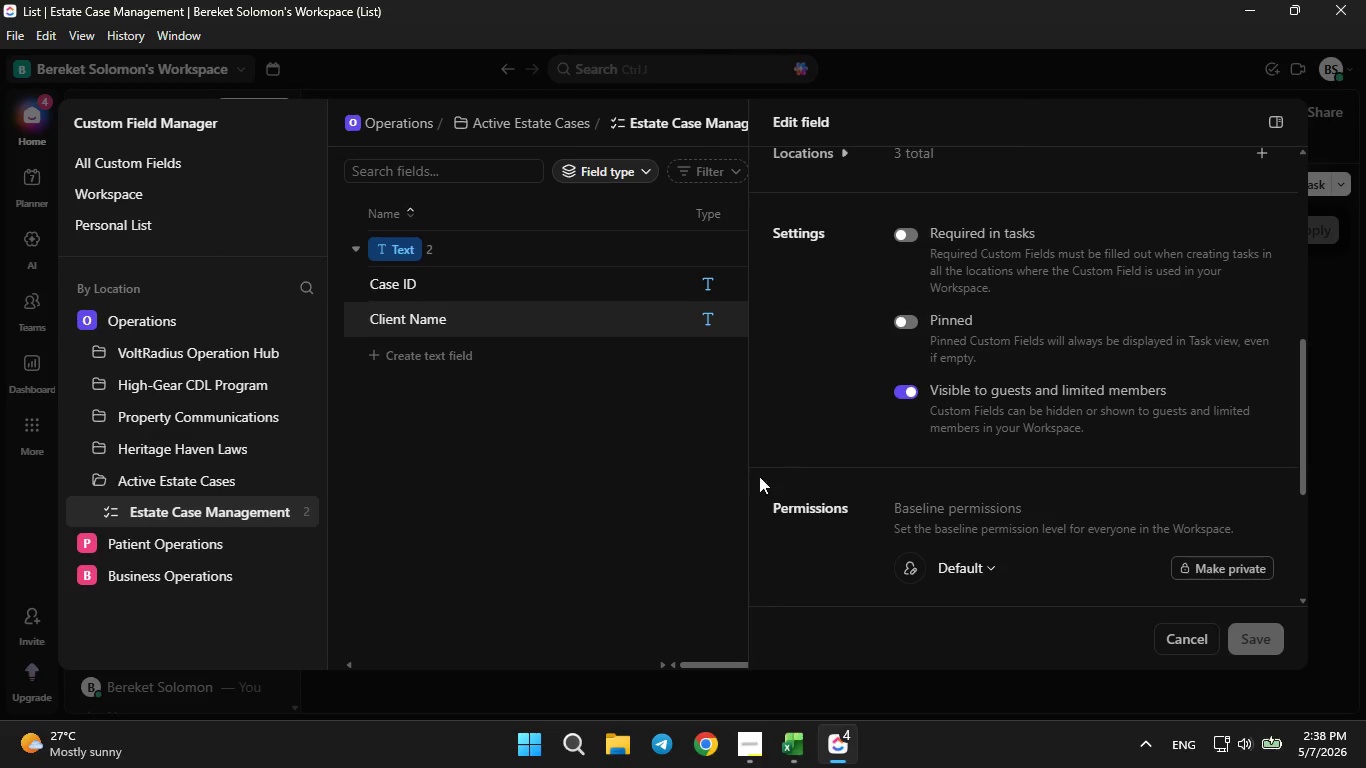 
left_click([717, 478])
 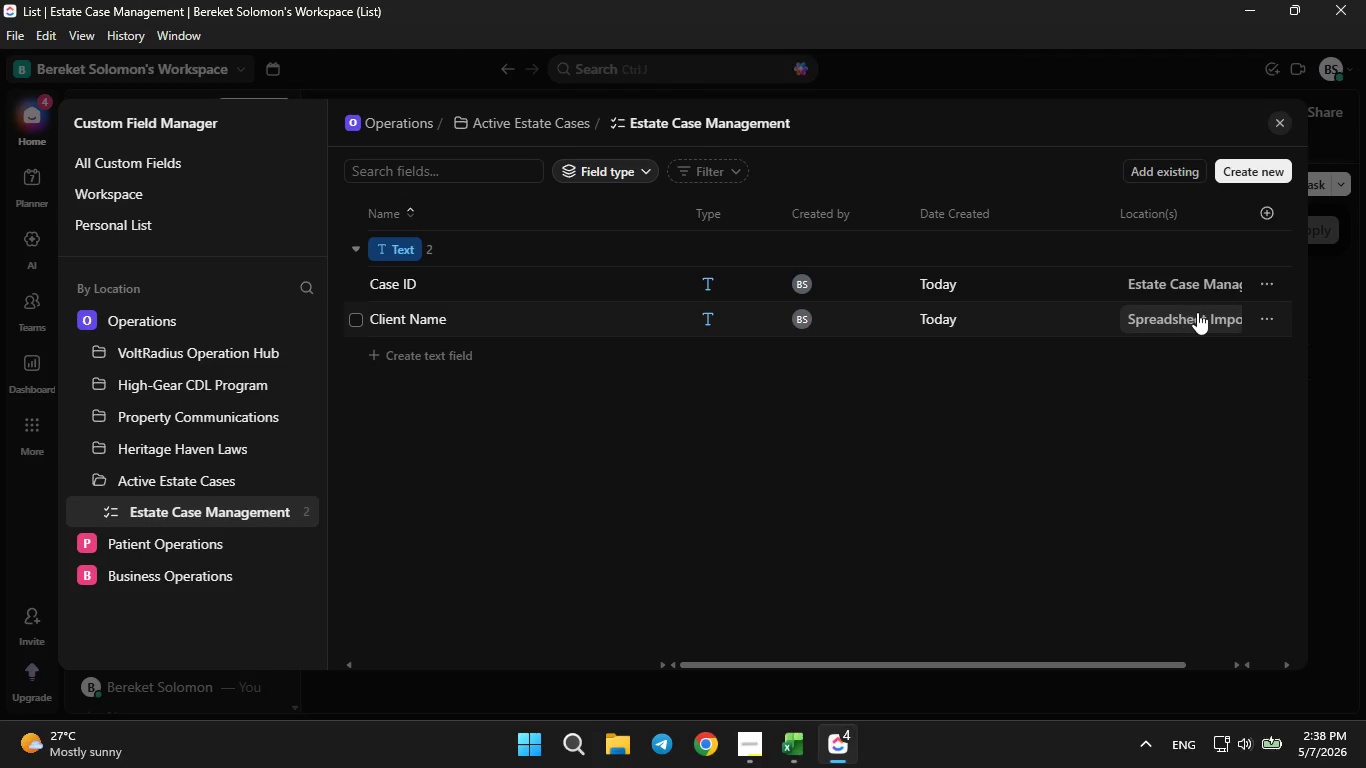 
left_click([1265, 318])
 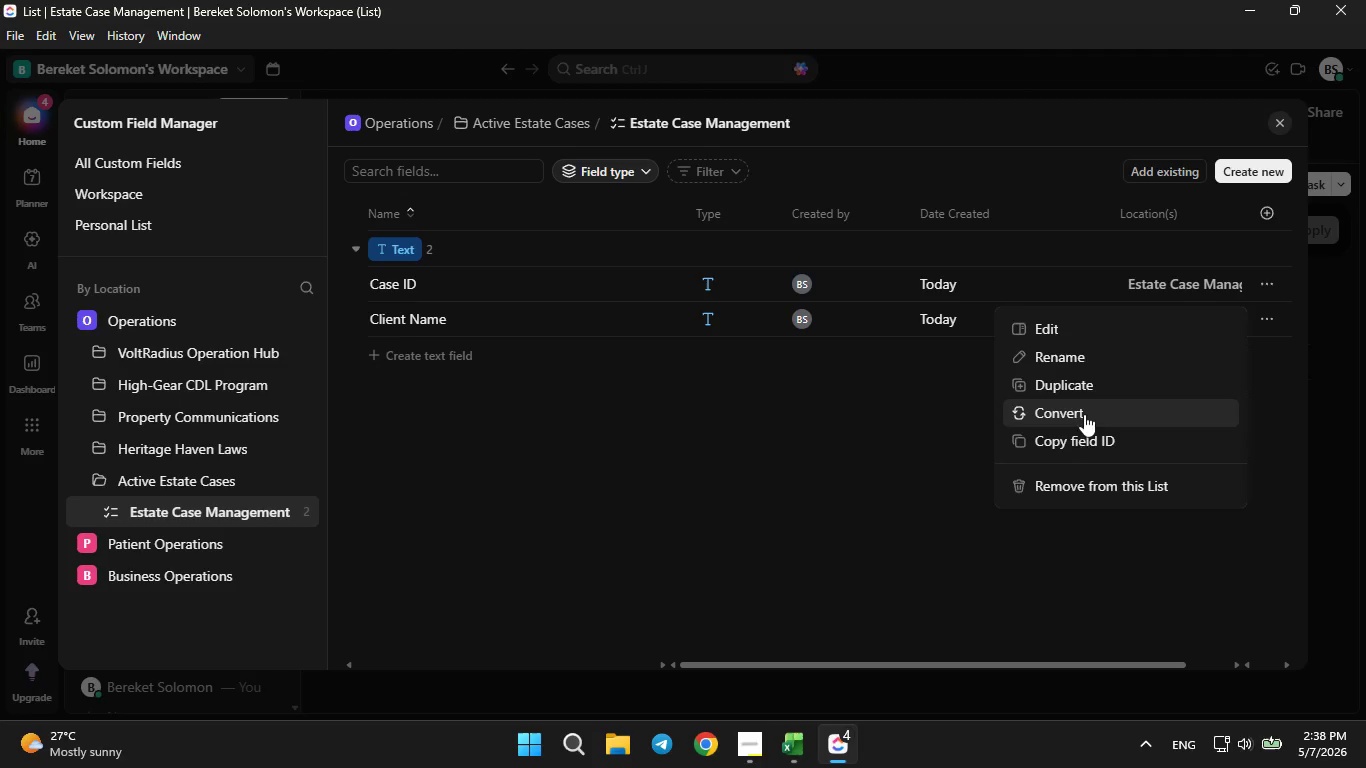 
left_click([1061, 487])
 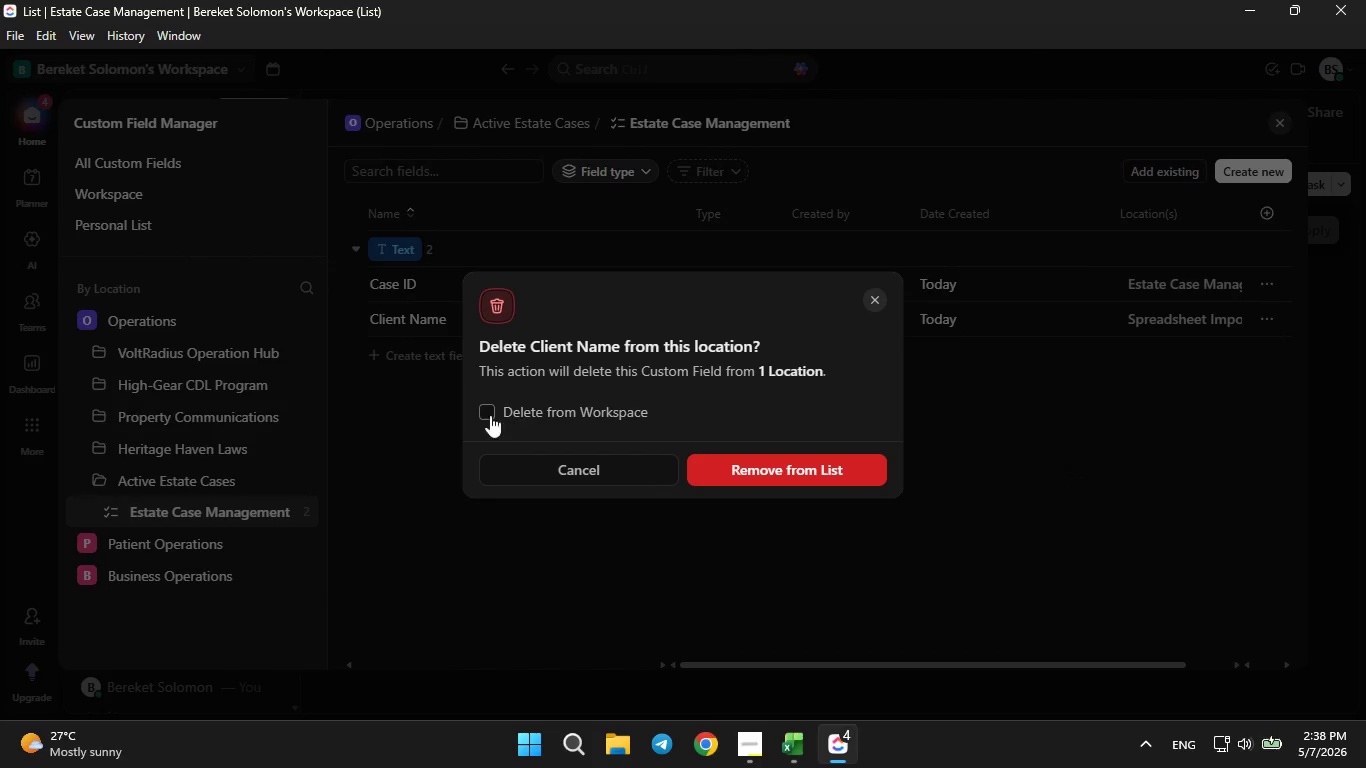 
left_click([486, 409])
 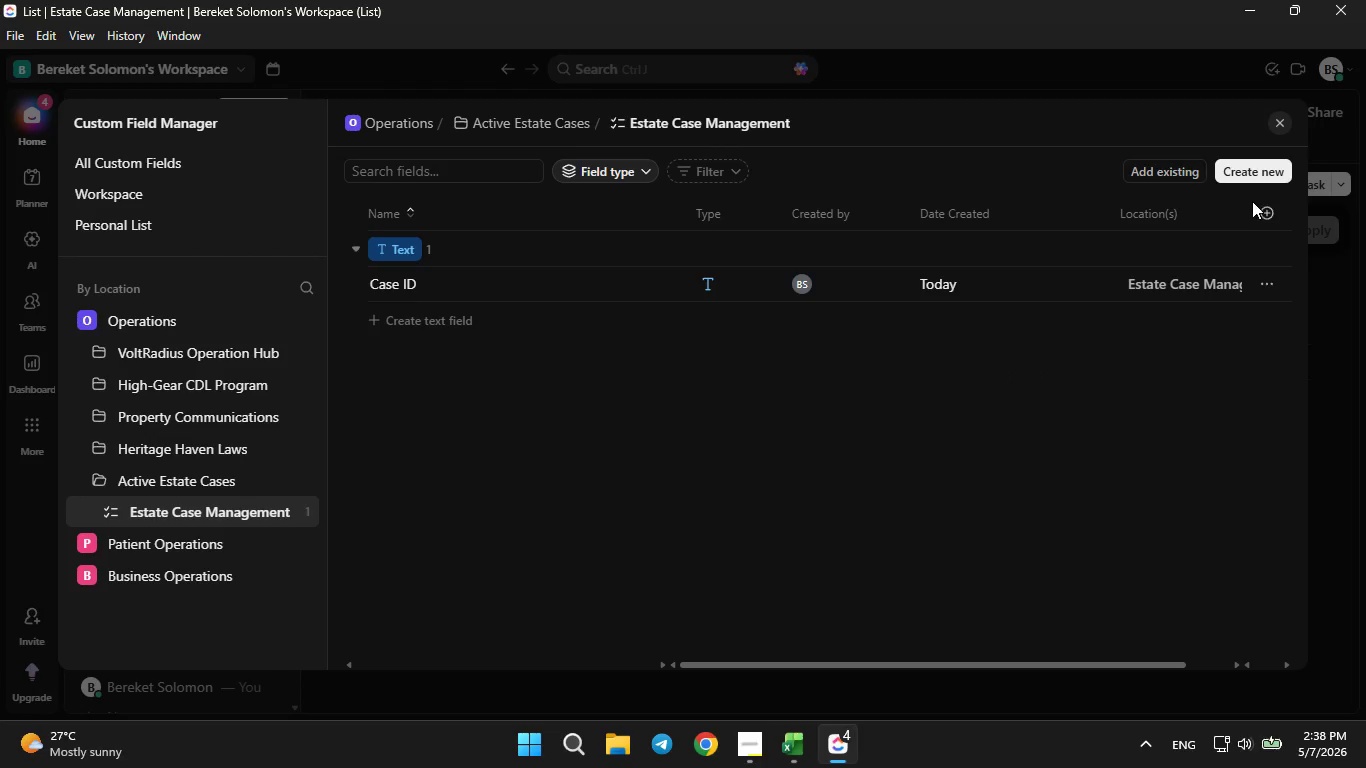 
left_click([1172, 165])
 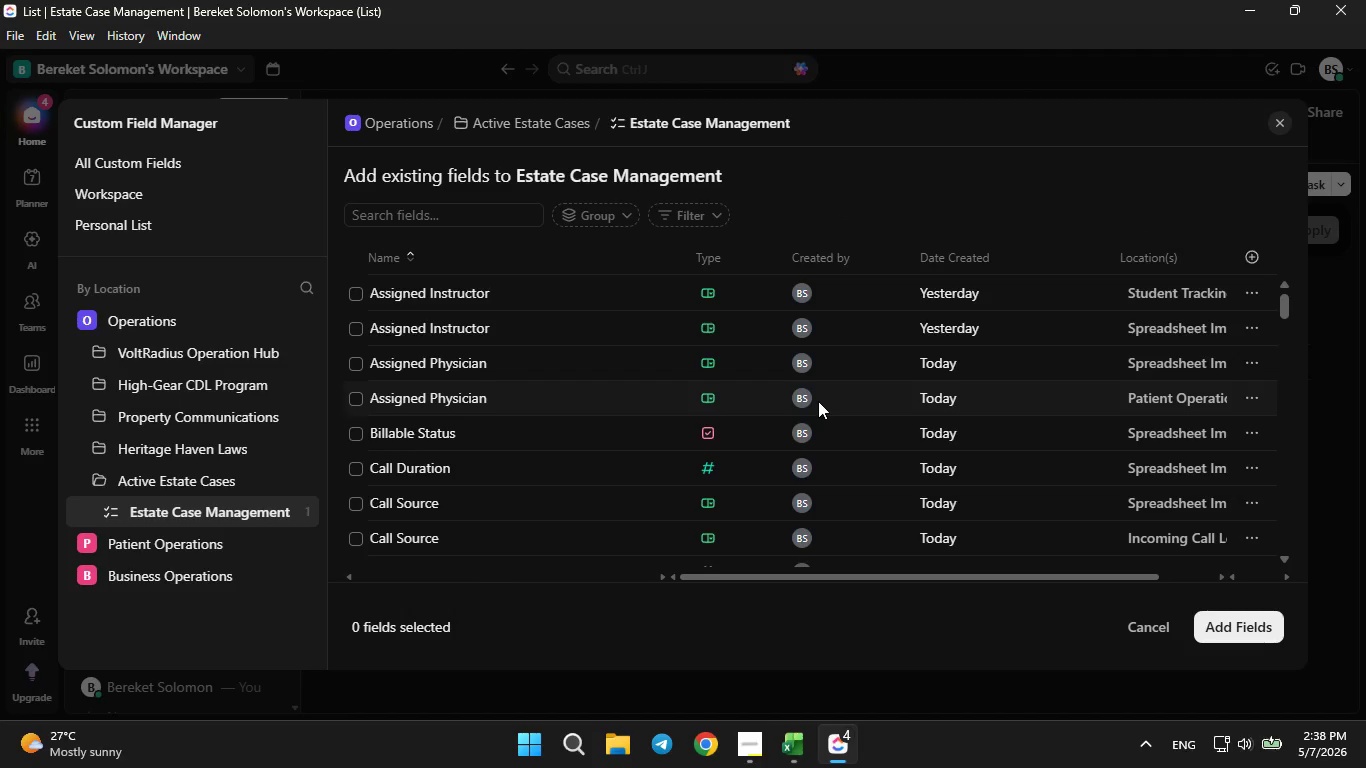 
scroll: coordinate [818, 403], scroll_direction: down, amount: 3.0
 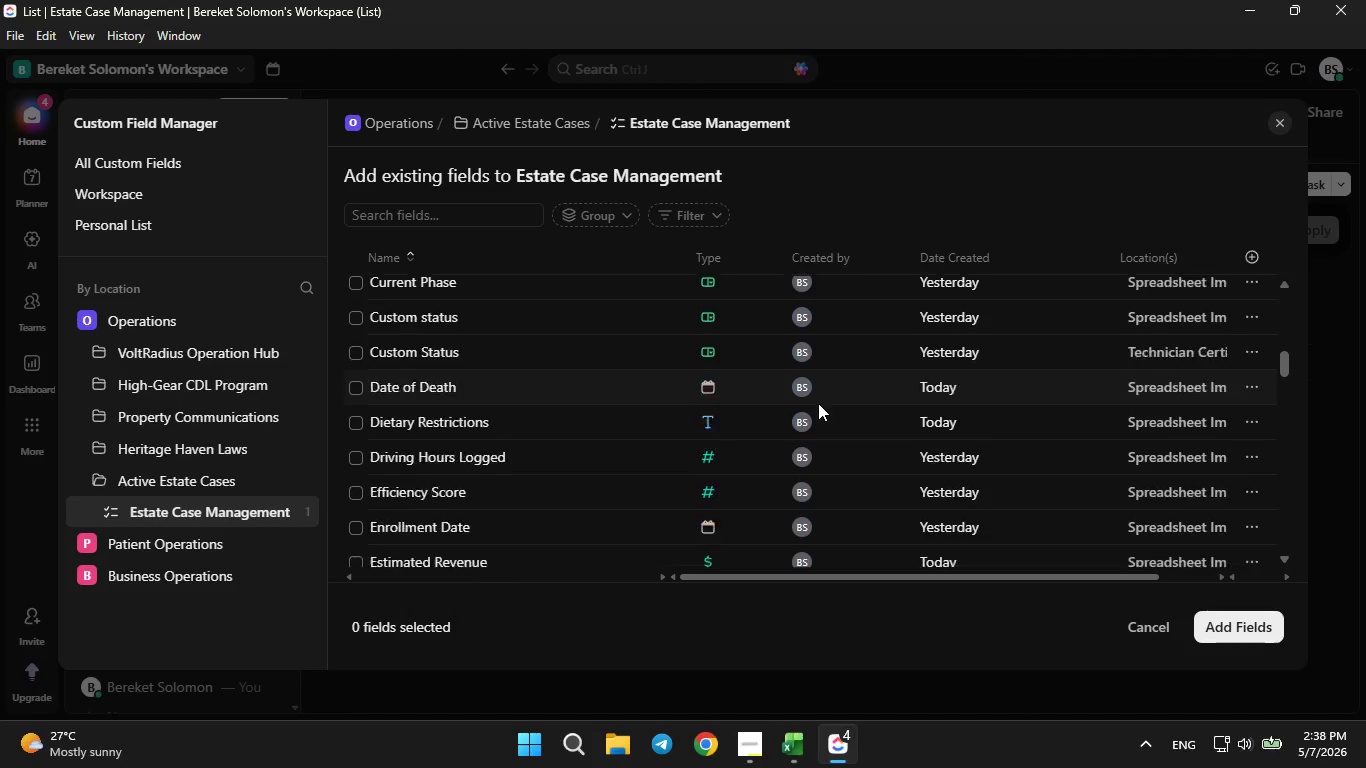 
scroll: coordinate [818, 403], scroll_direction: up, amount: 3.0
 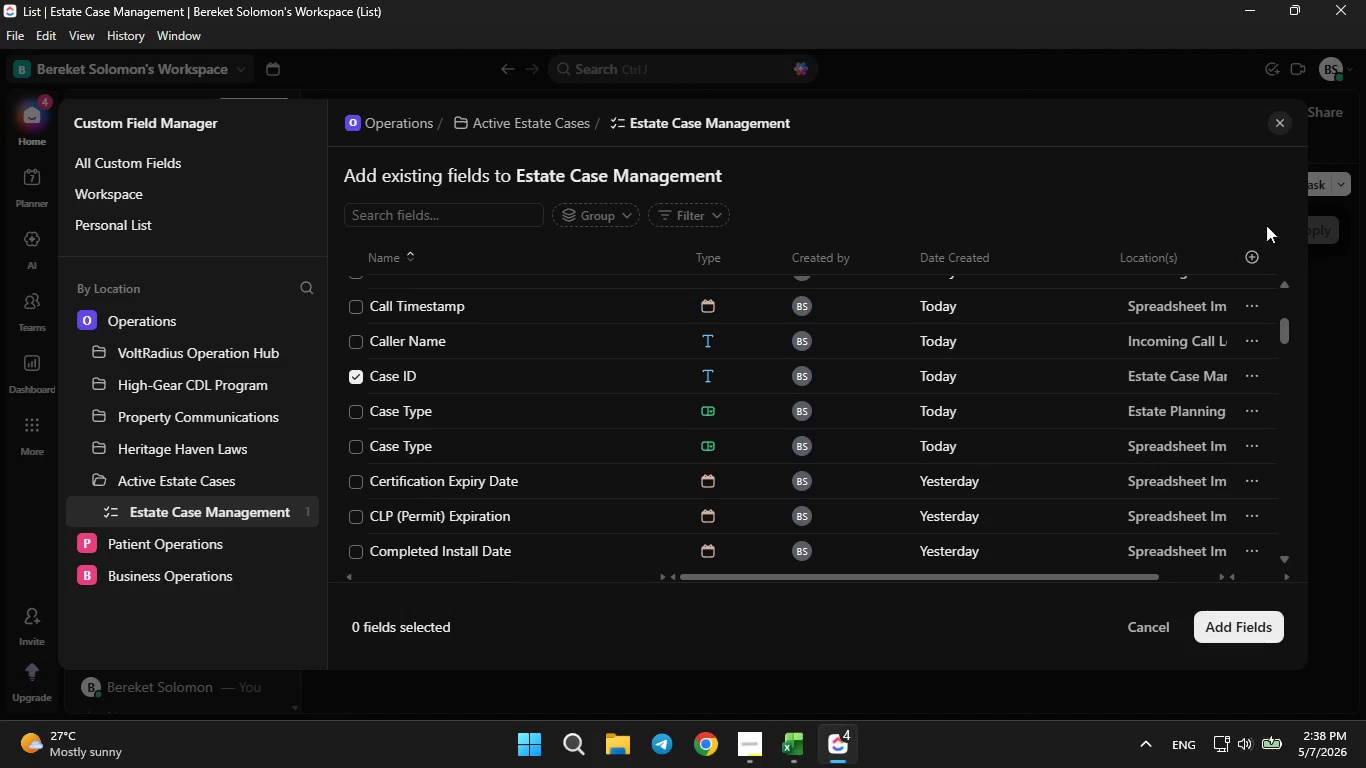 
left_click([1284, 132])
 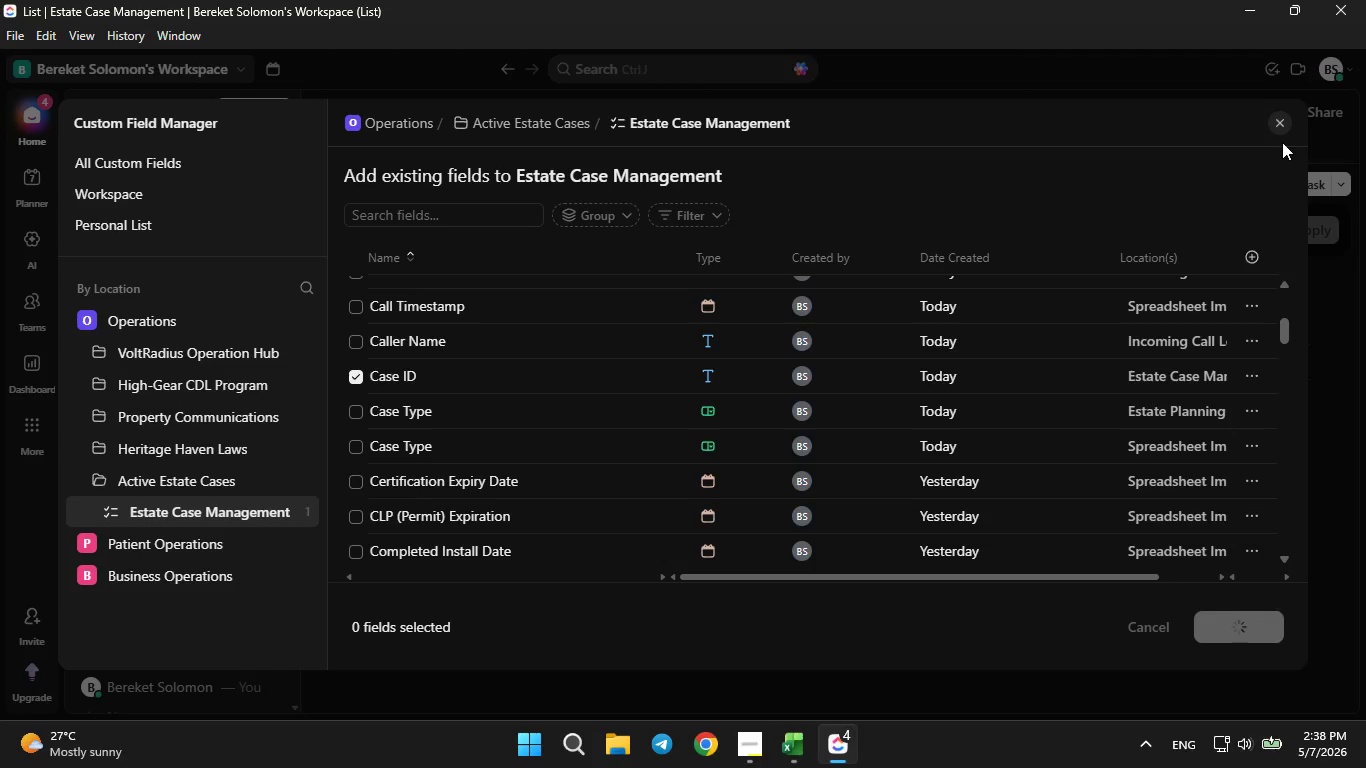 
left_click([1282, 118])
 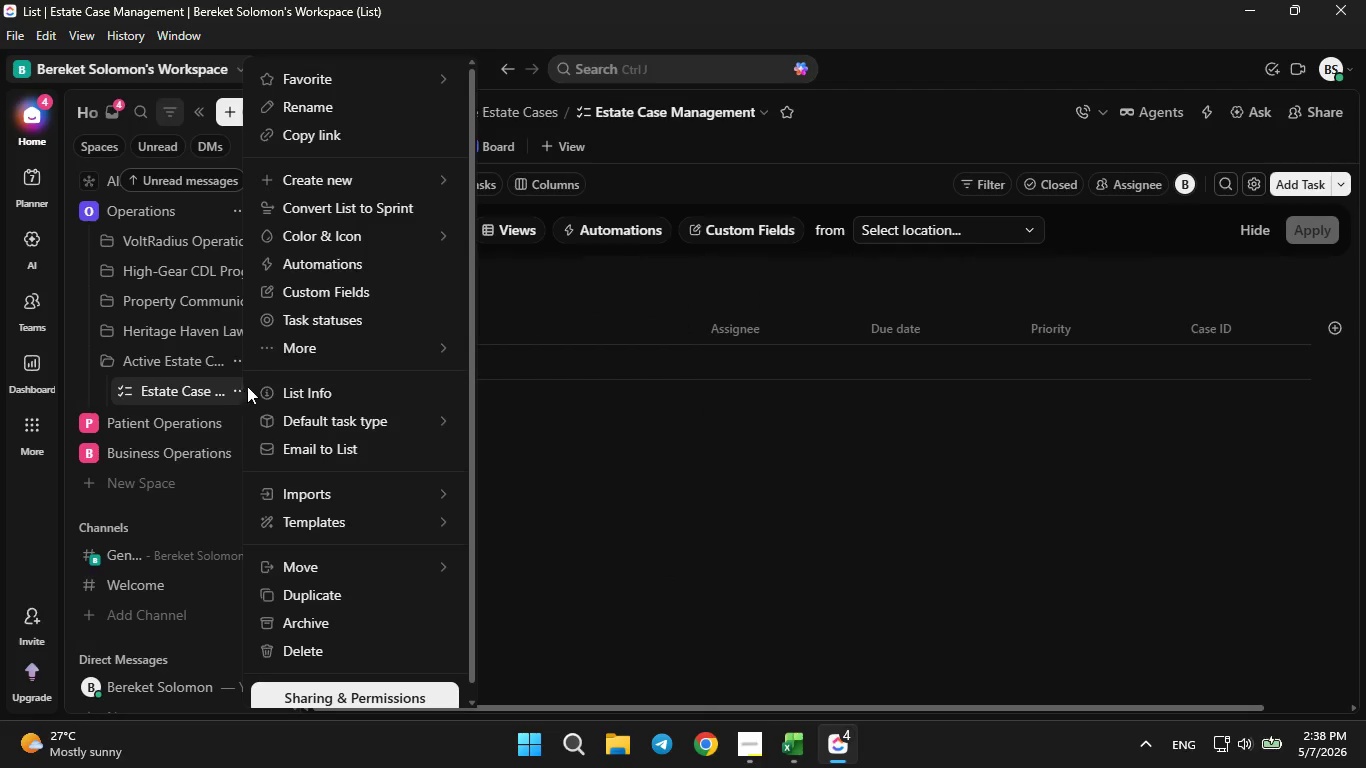 
left_click([352, 294])
 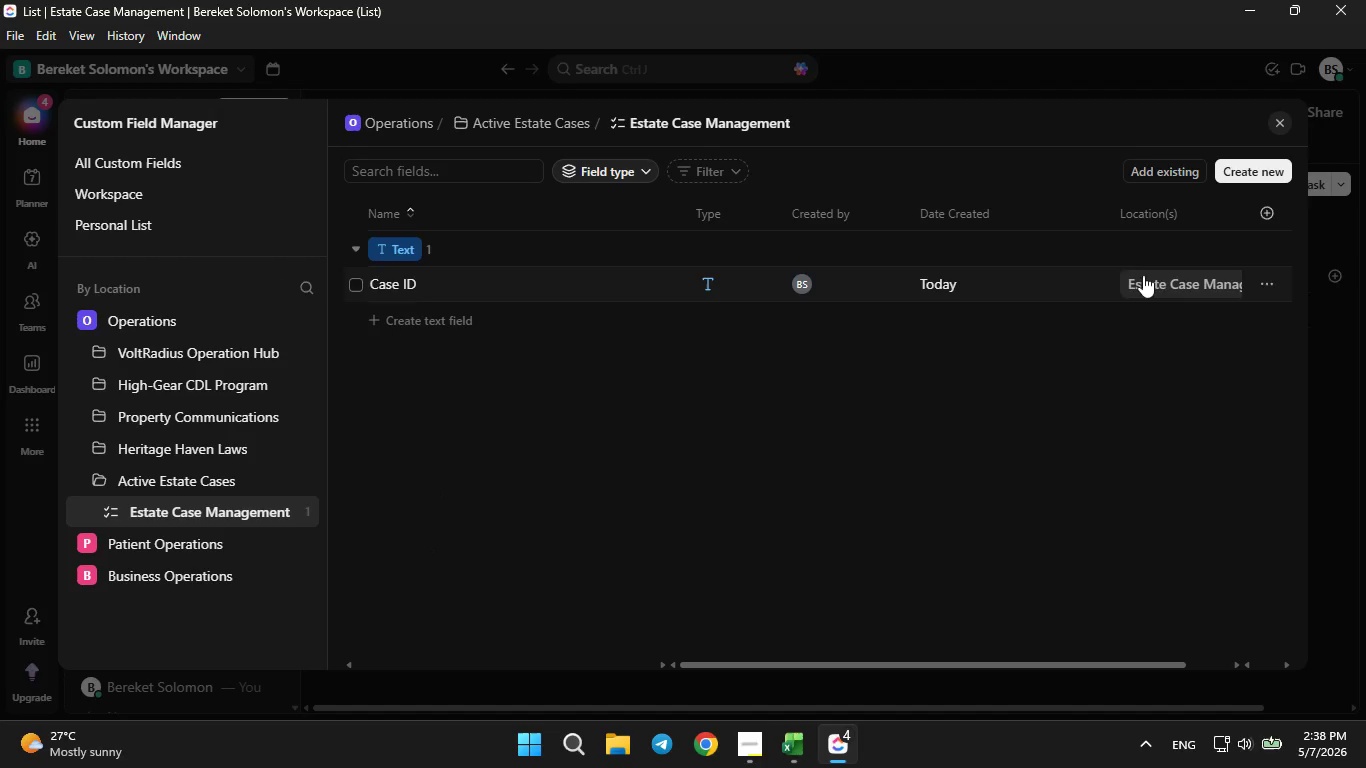 
left_click([1251, 165])
 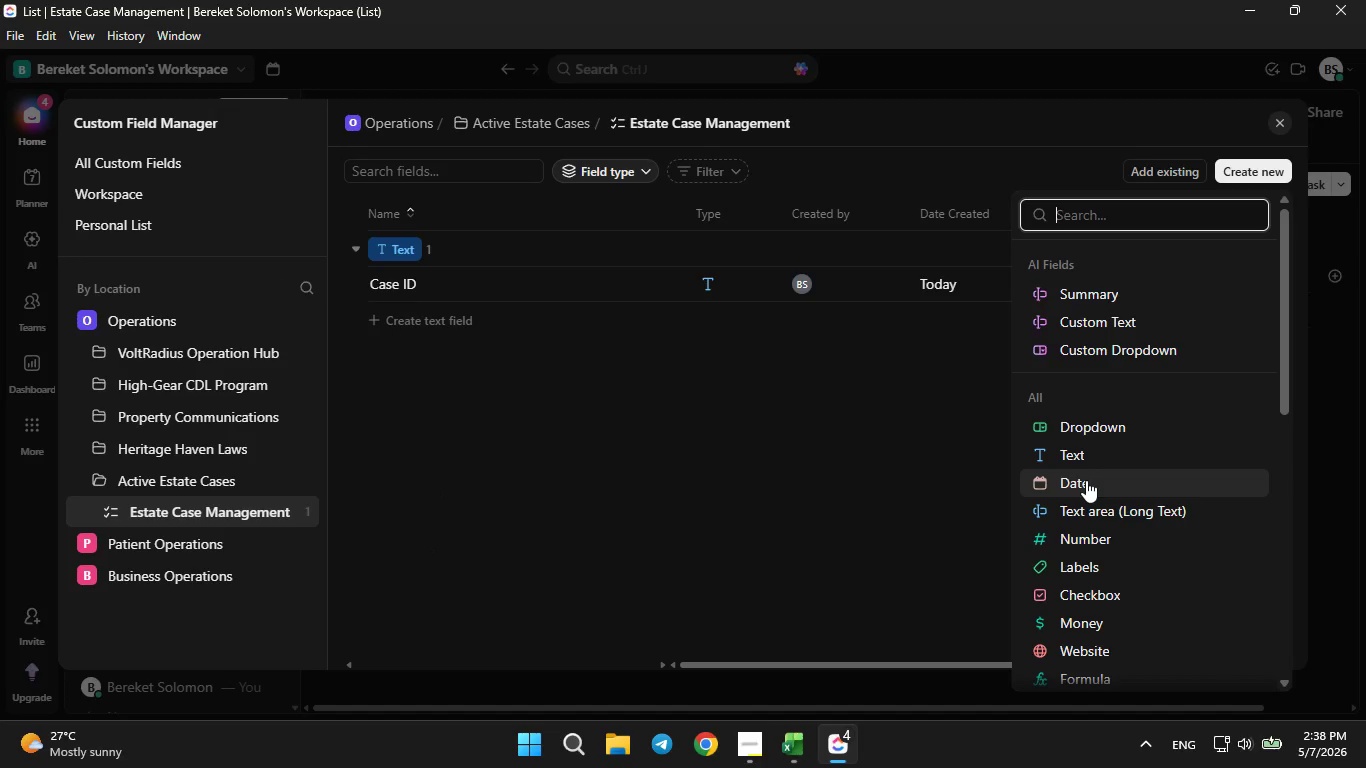 
left_click([1082, 463])
 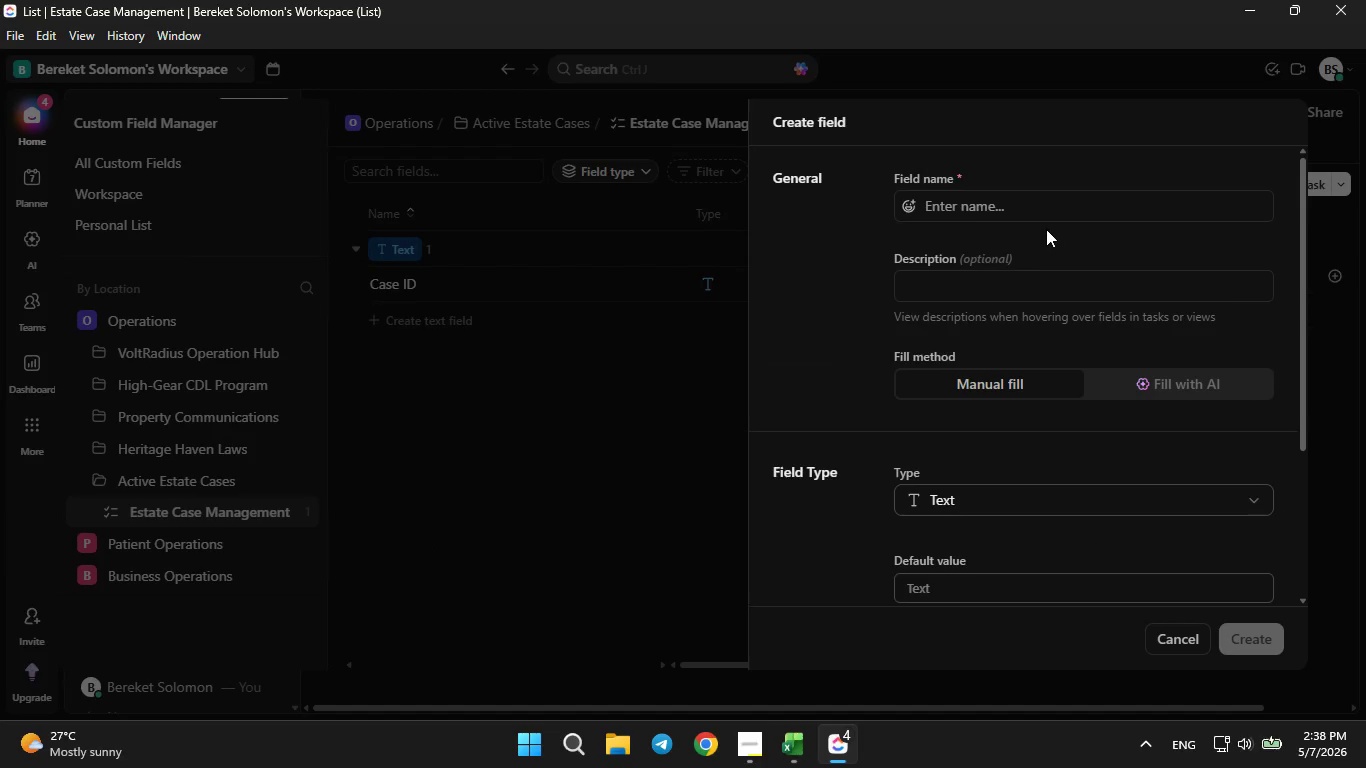 
left_click([1038, 208])
 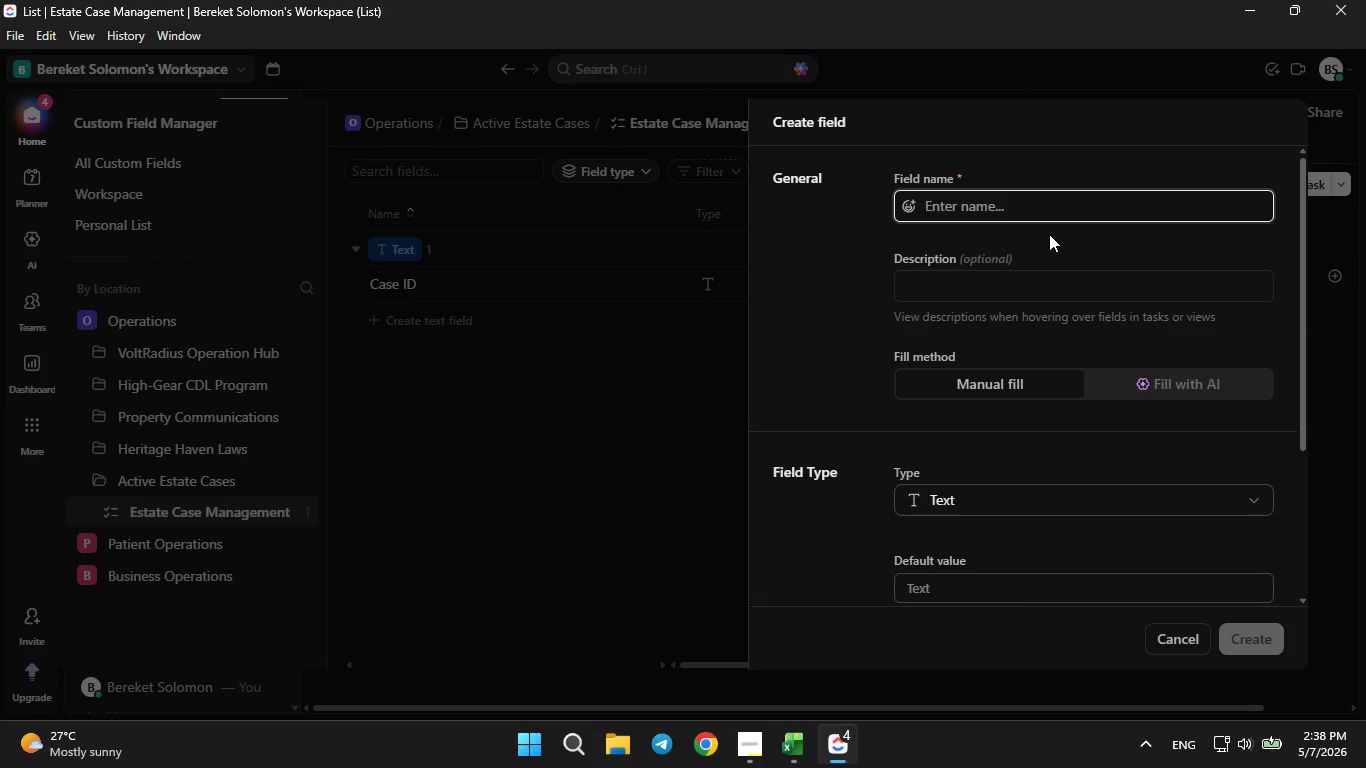 
type(Cline)
key(Backspace)
key(Backspace)
type(ent Name)
 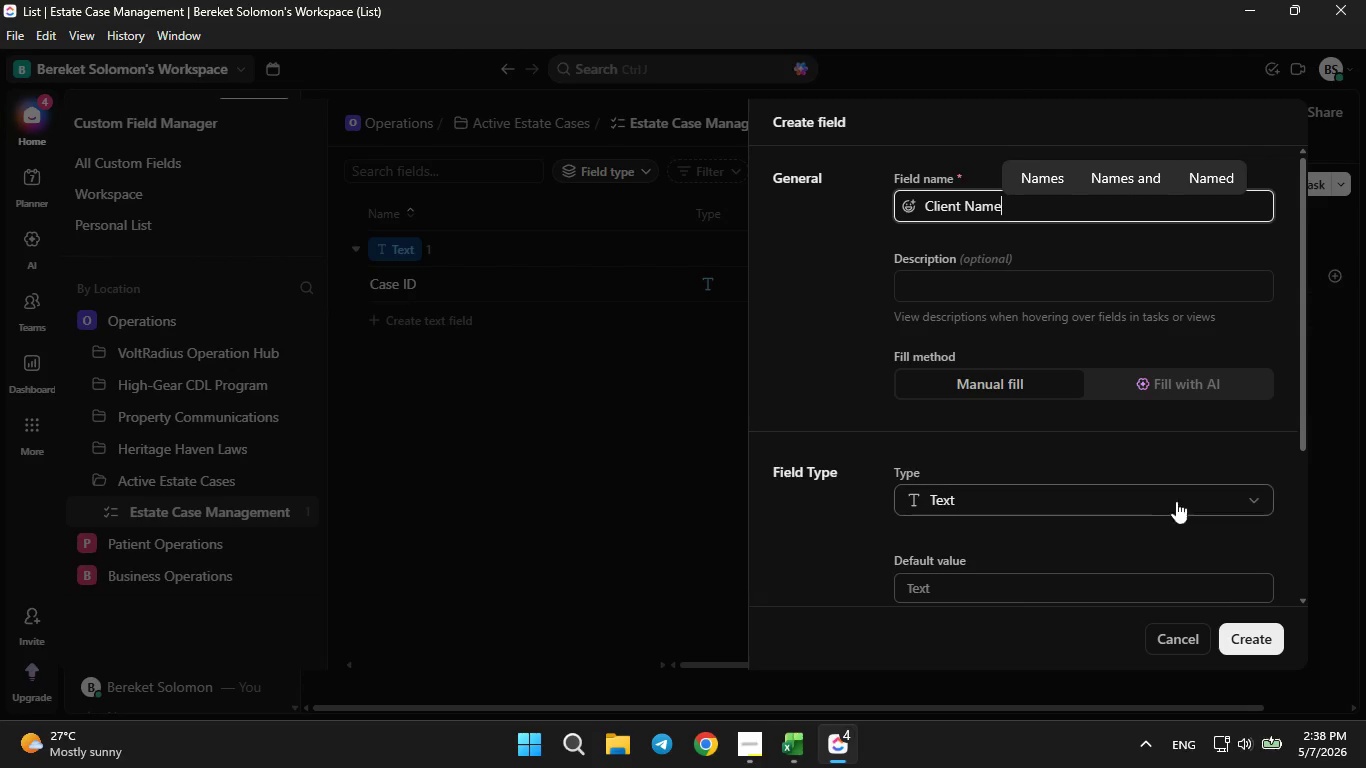 
left_click([1253, 645])
 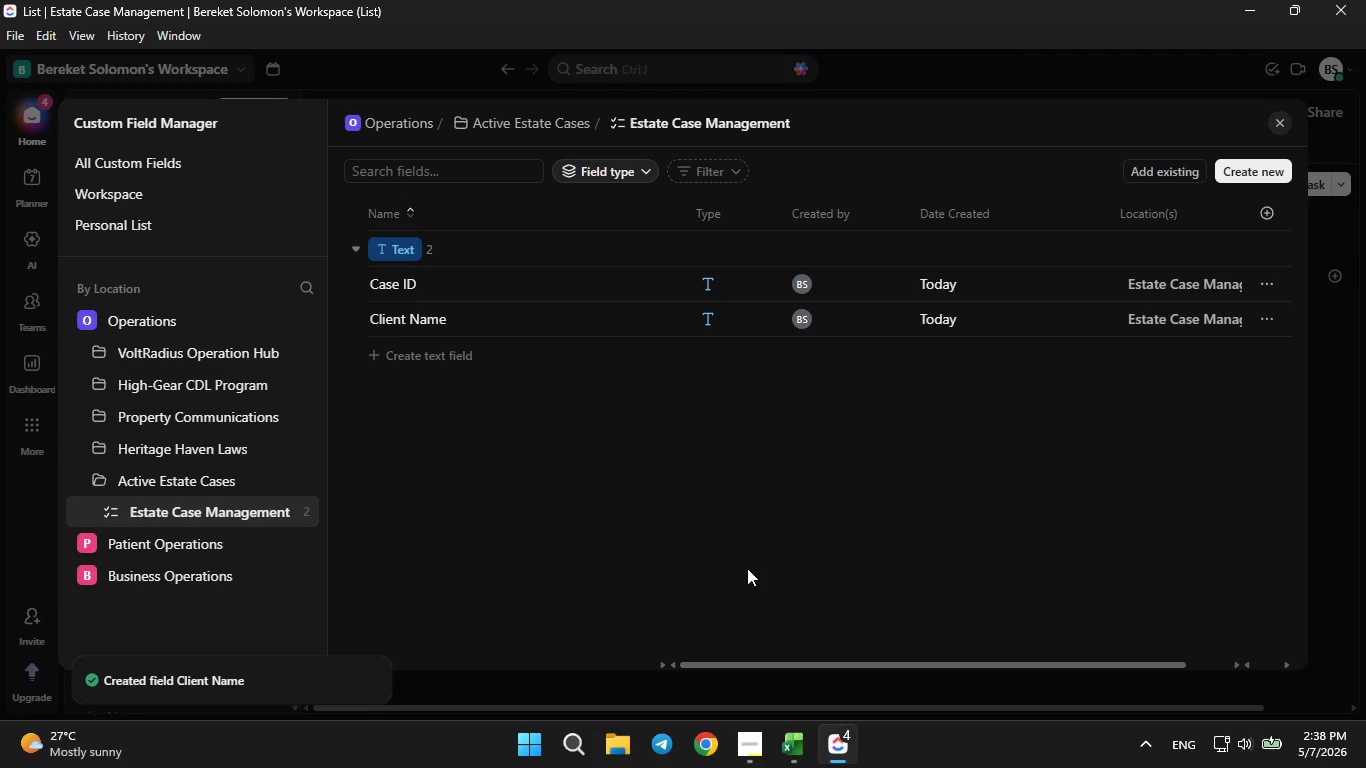 
wait(10.39)
 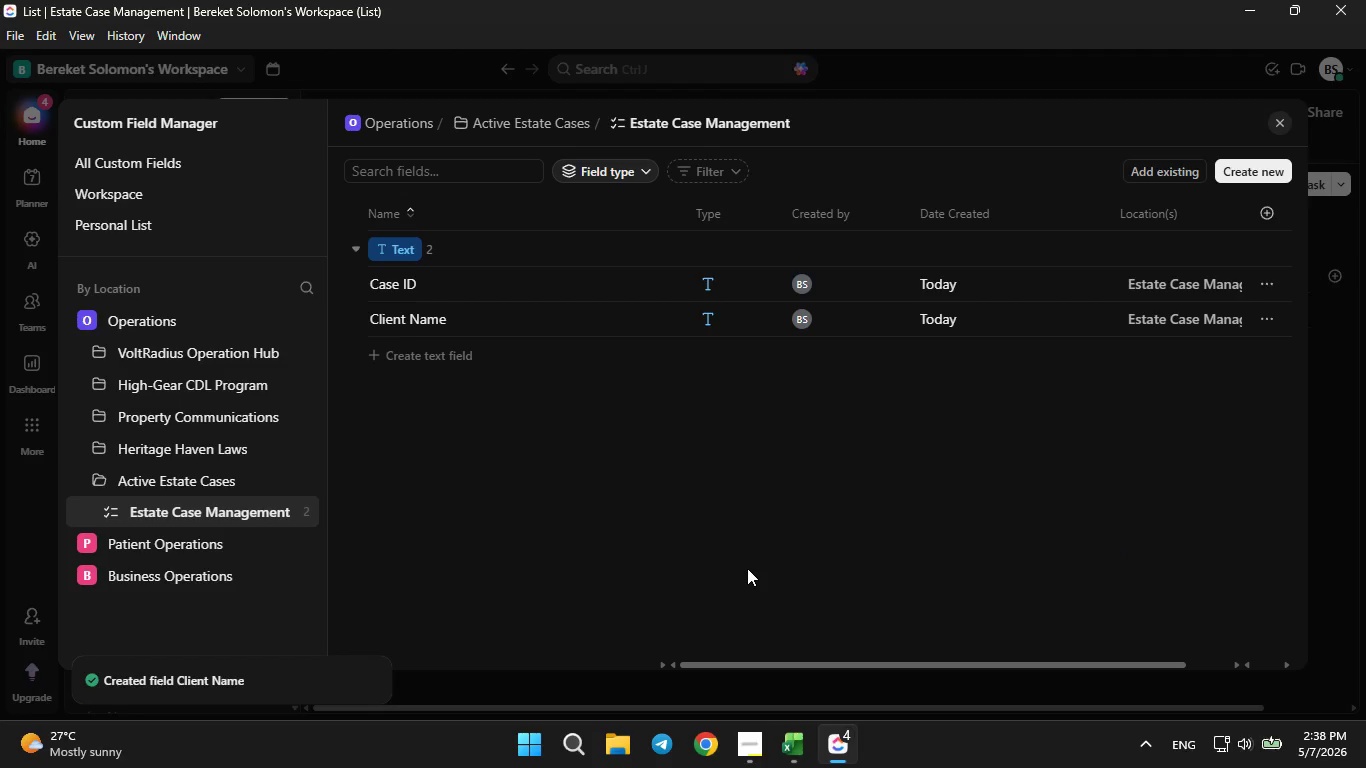 
left_click([796, 764])
 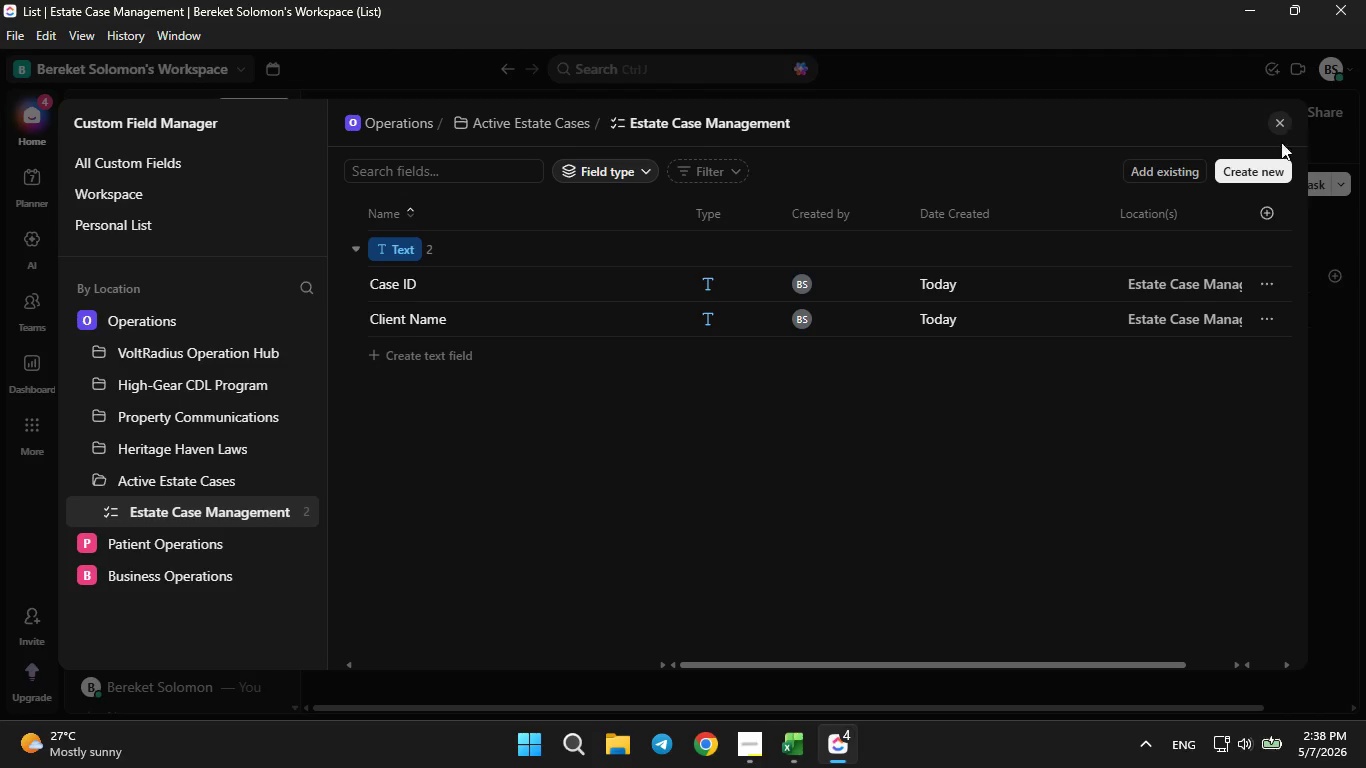 
left_click([1249, 175])
 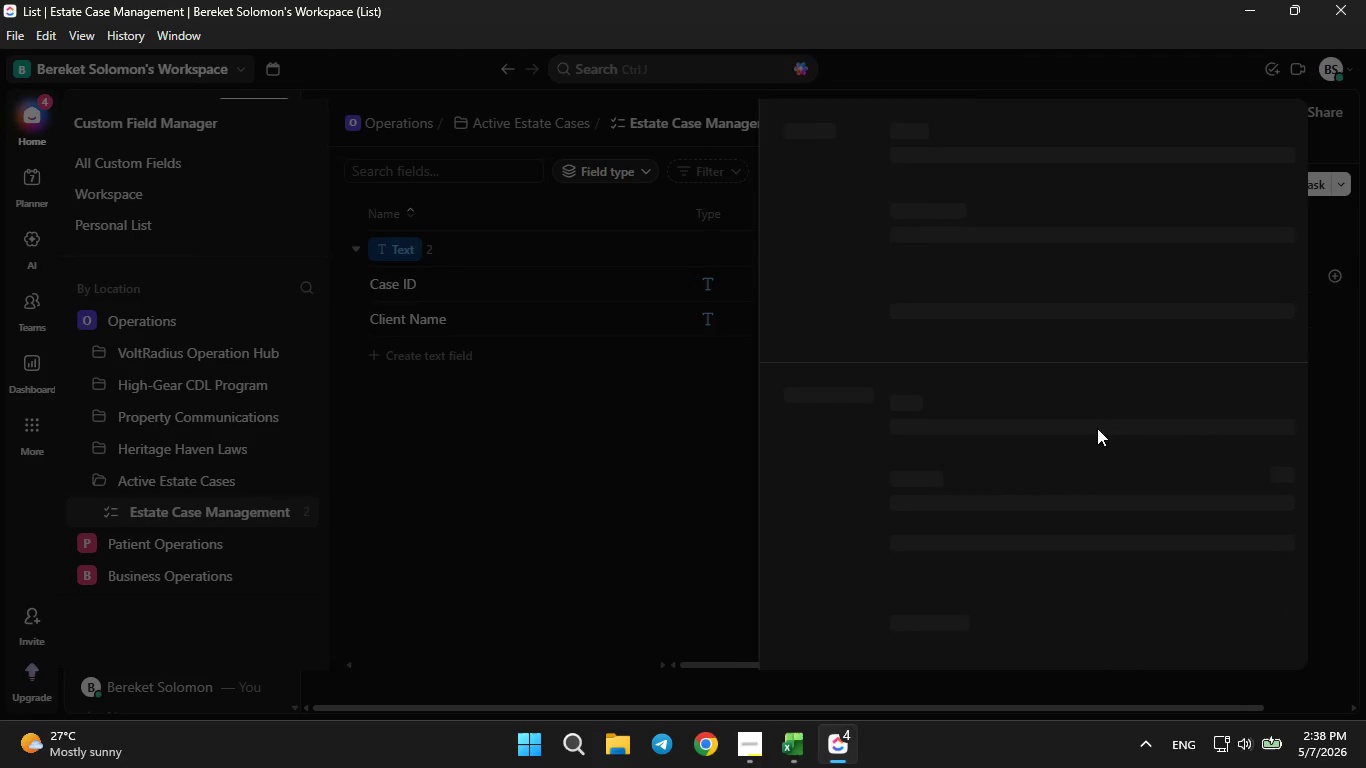 
left_click([997, 211])
 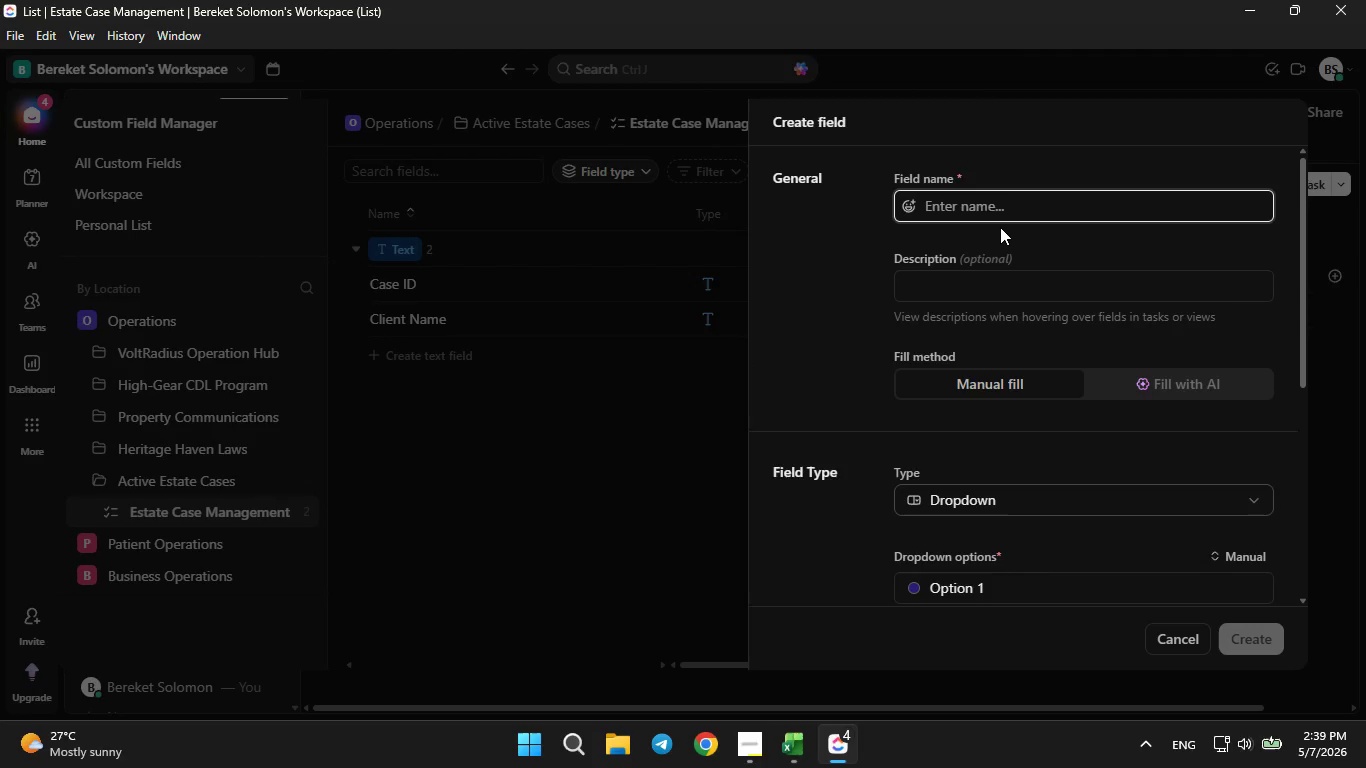 
type(Cse)
key(Backspace)
key(Backspace)
type(ase Type)
 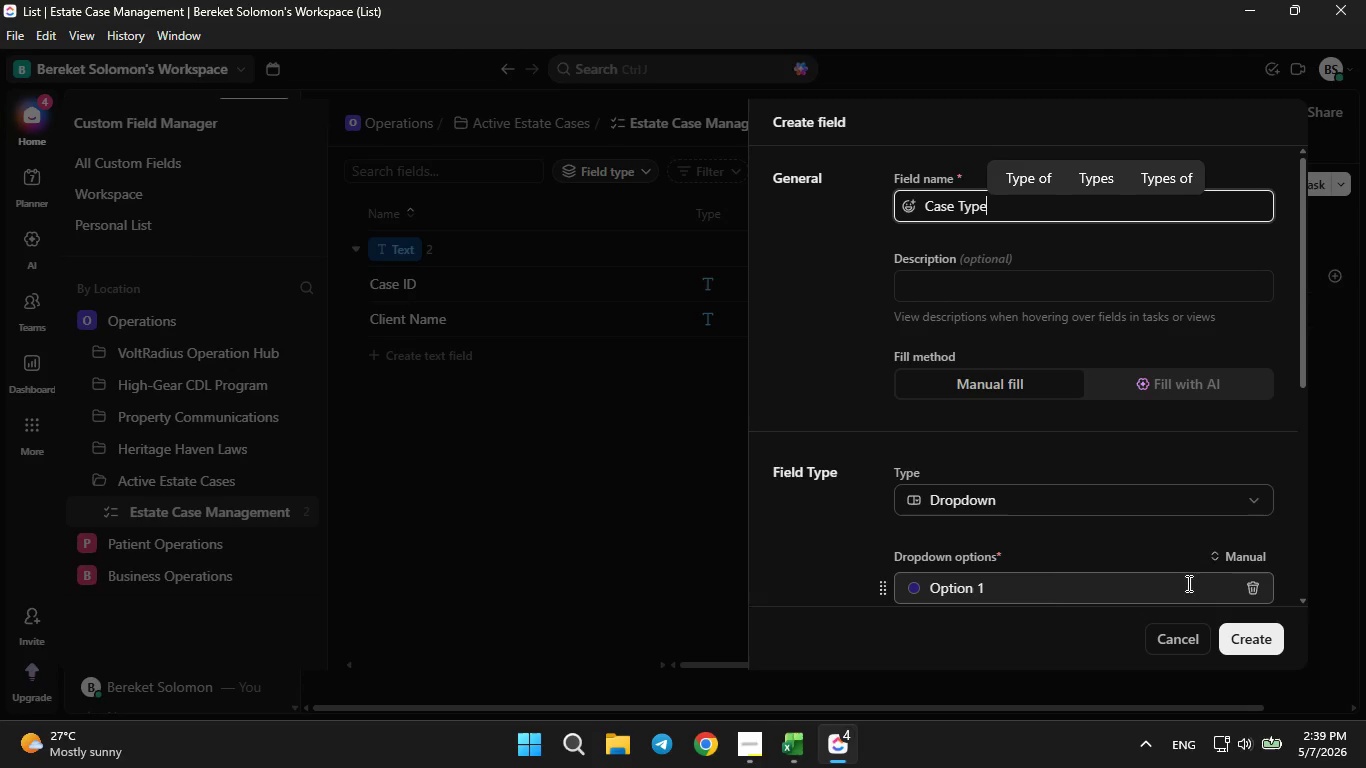 
left_click([1045, 583])
 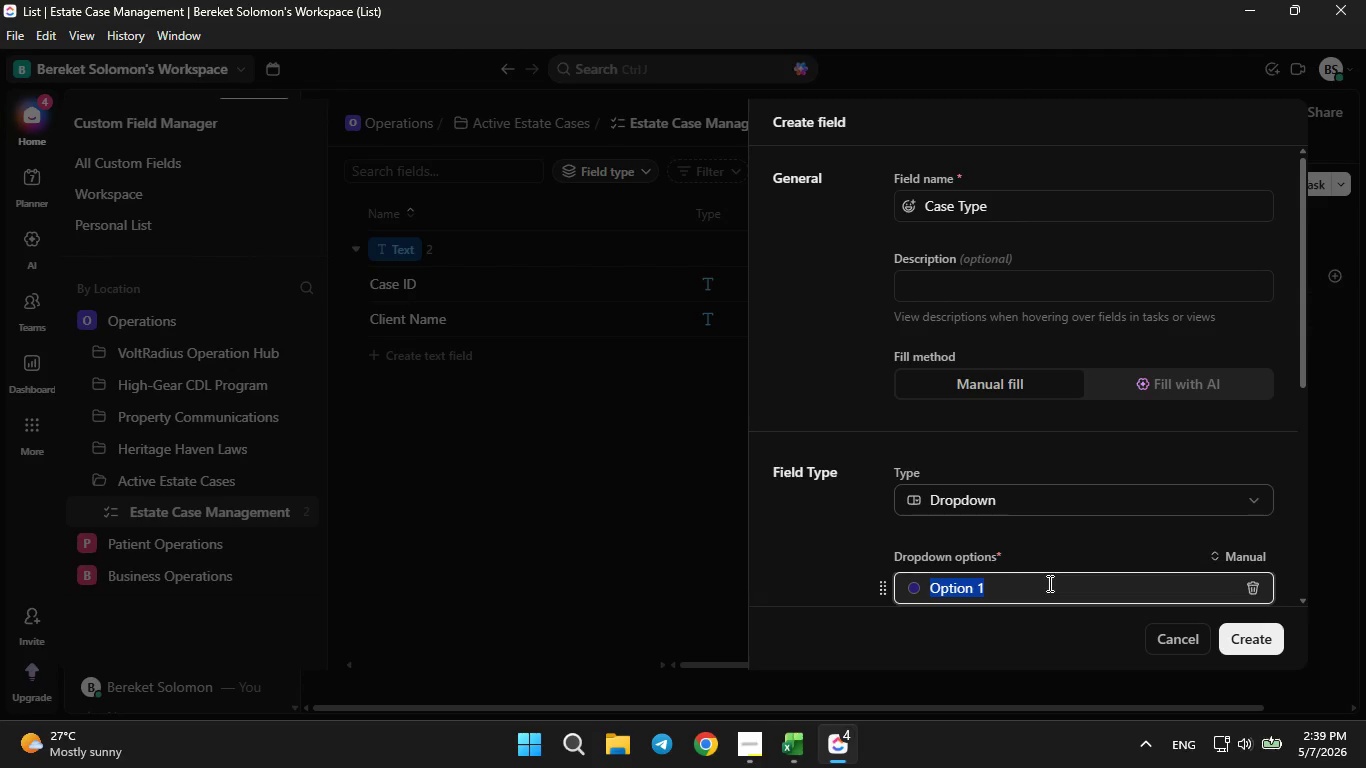 
key(Backspace)
type(Will)
 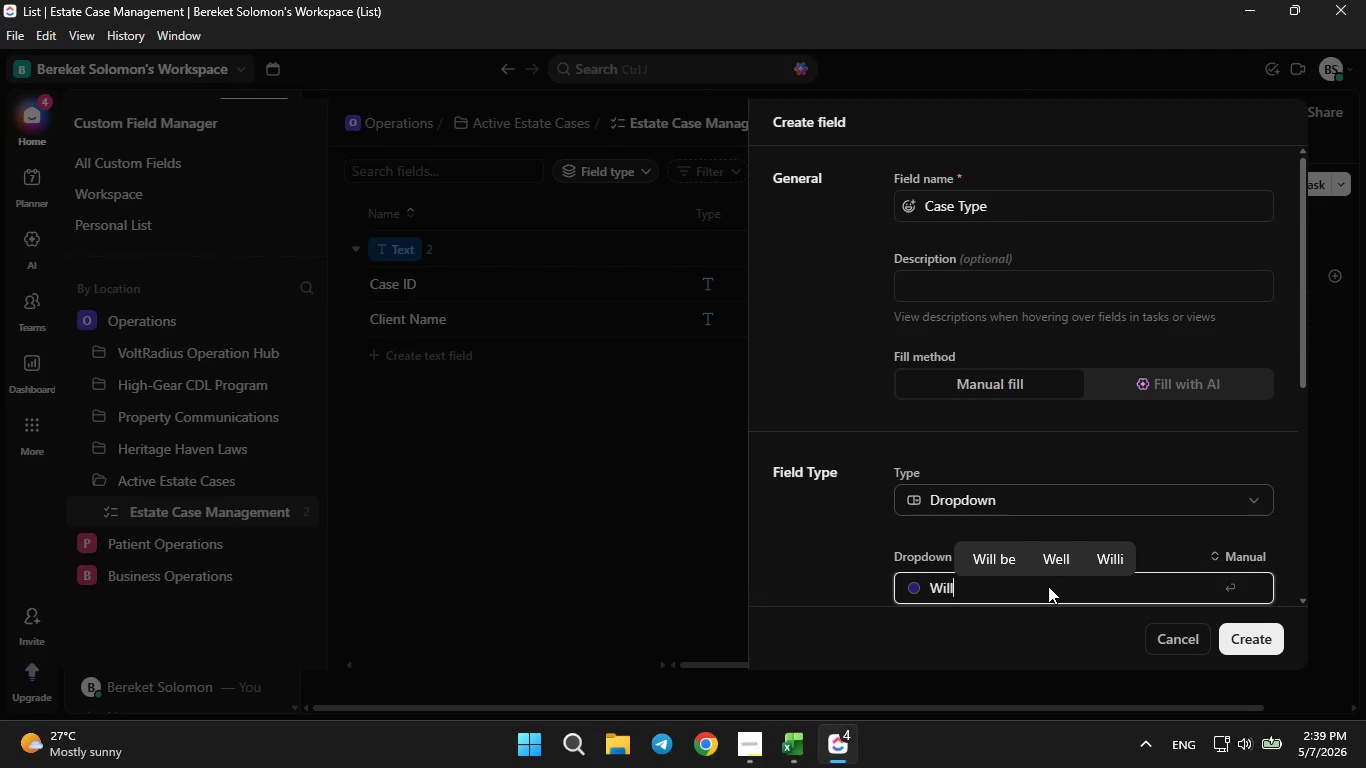 
scroll: coordinate [1141, 523], scroll_direction: down, amount: 4.0
 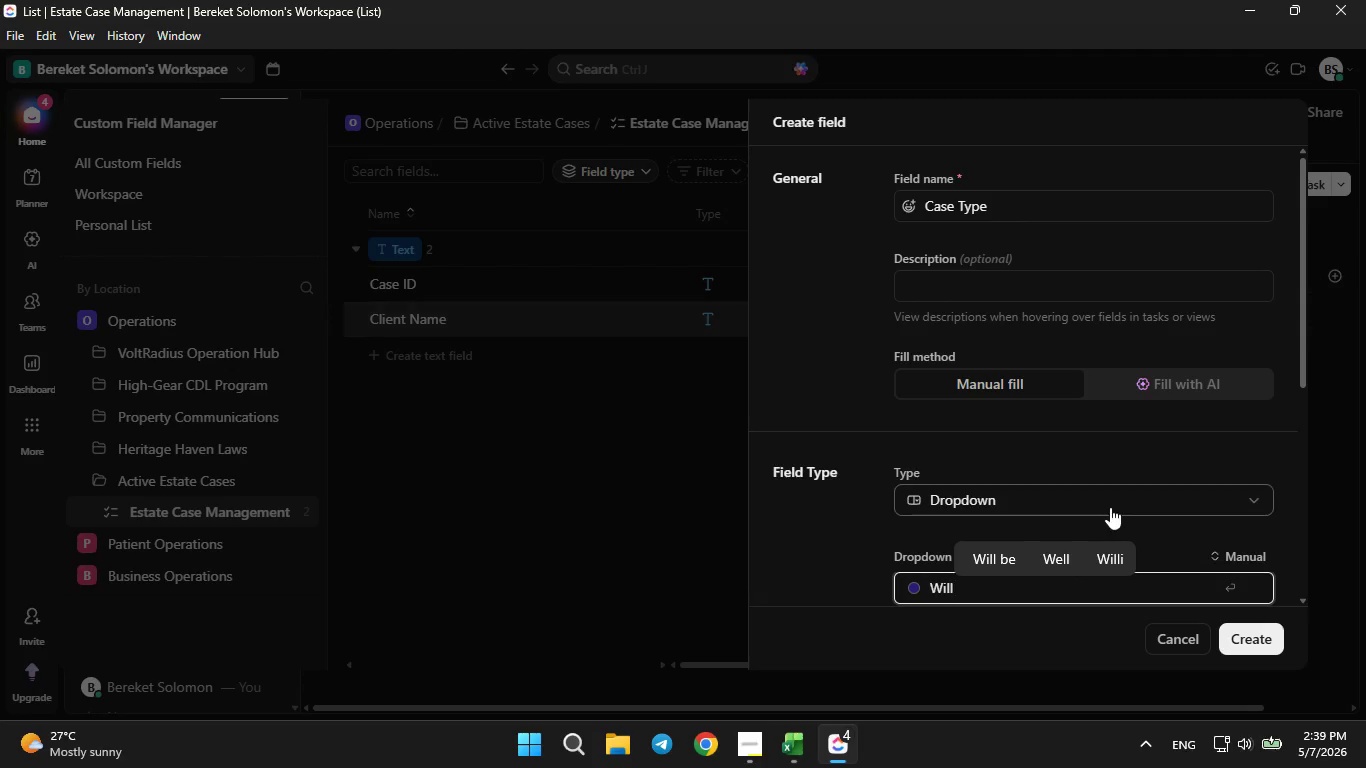 
left_click([1110, 507])
 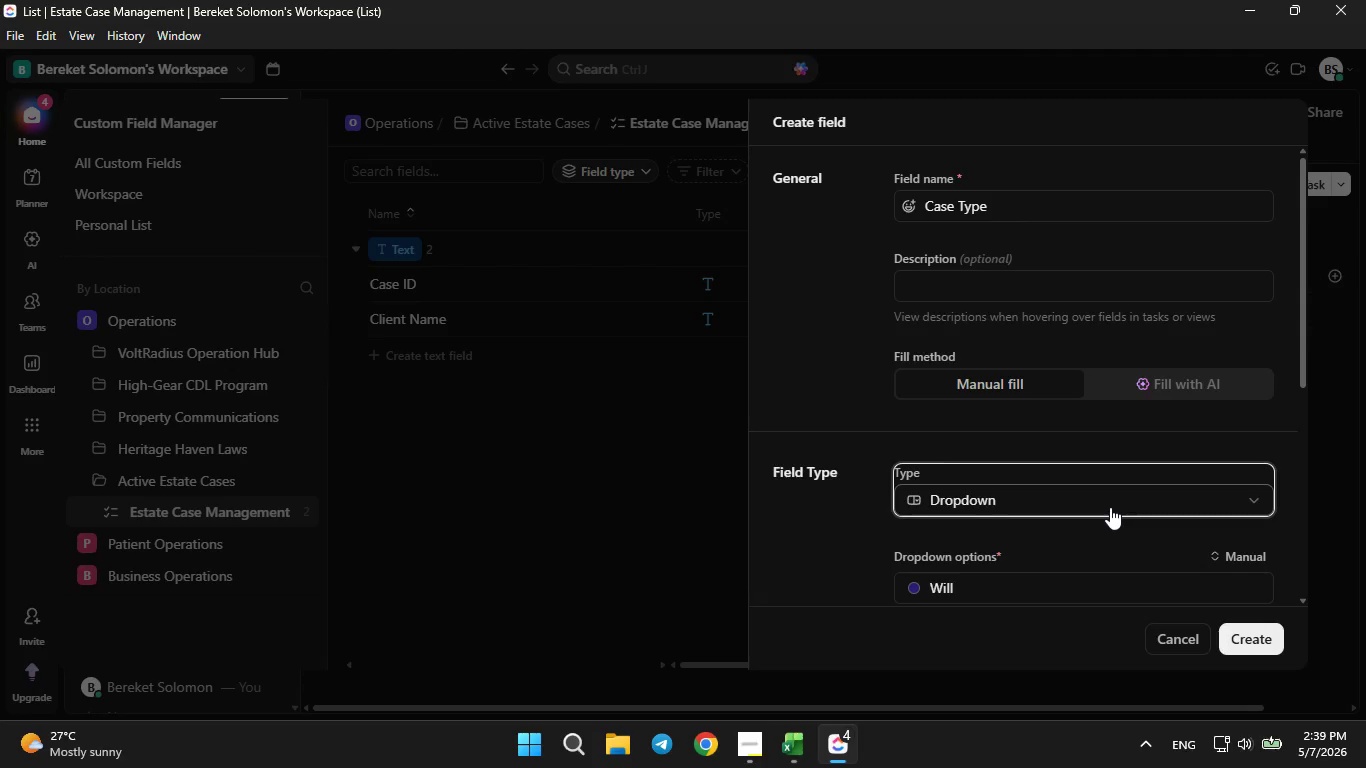 
scroll: coordinate [1110, 507], scroll_direction: down, amount: 2.0
 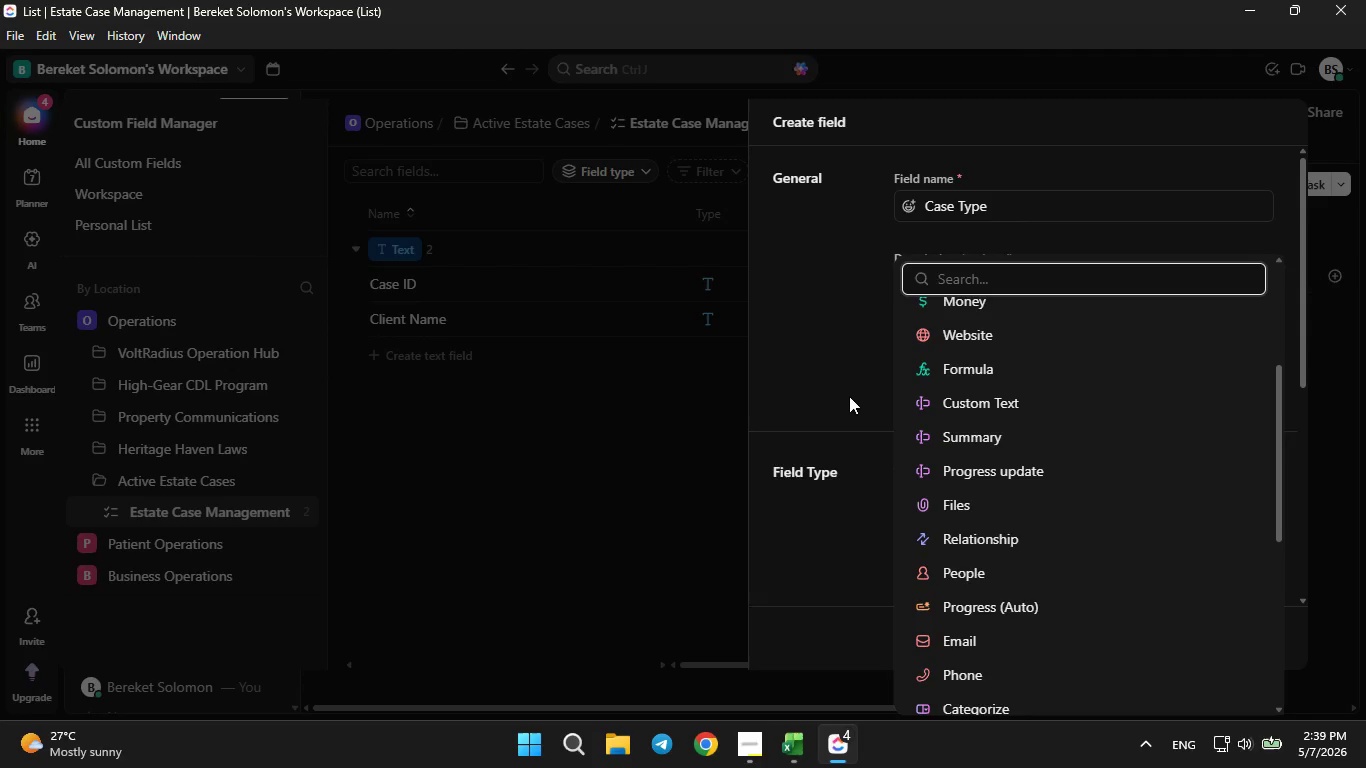 
left_click([849, 396])
 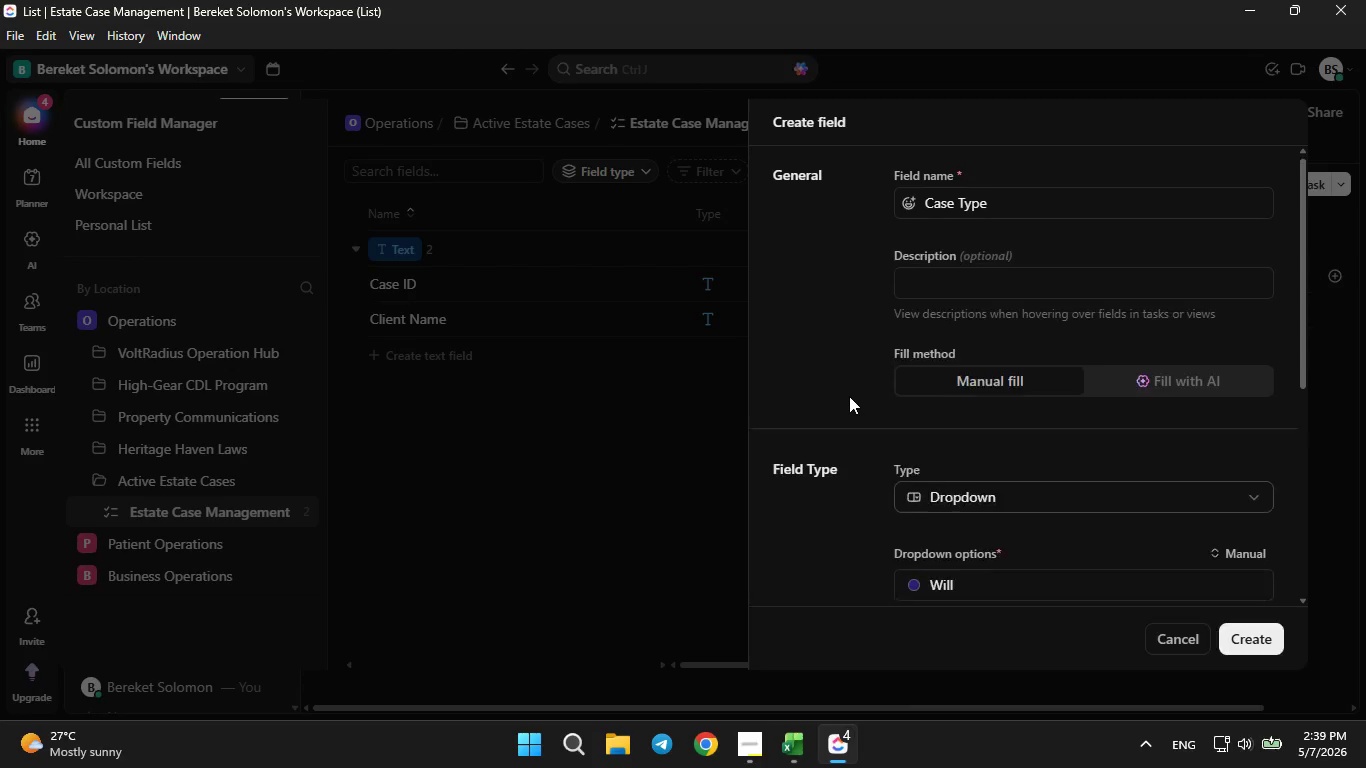 
scroll: coordinate [849, 396], scroll_direction: down, amount: 3.0
 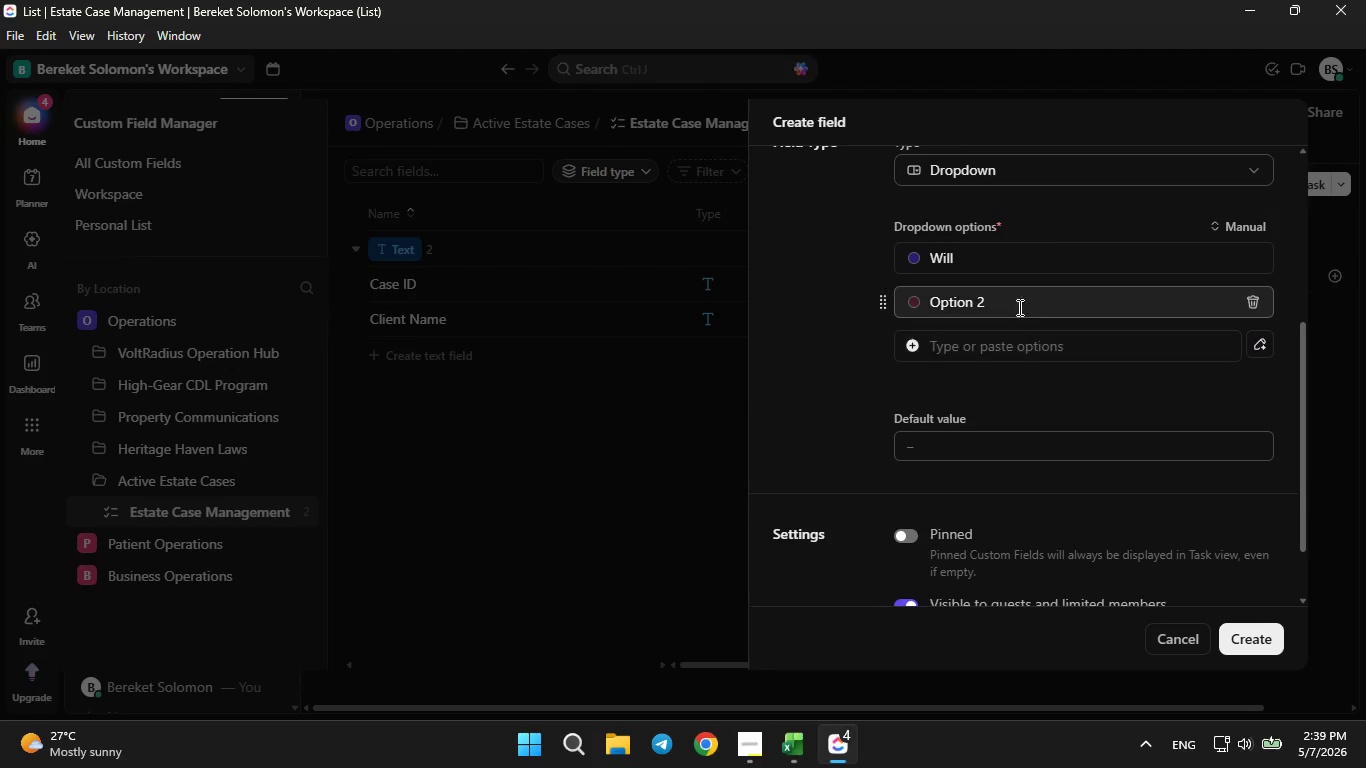 
left_click([1018, 299])
 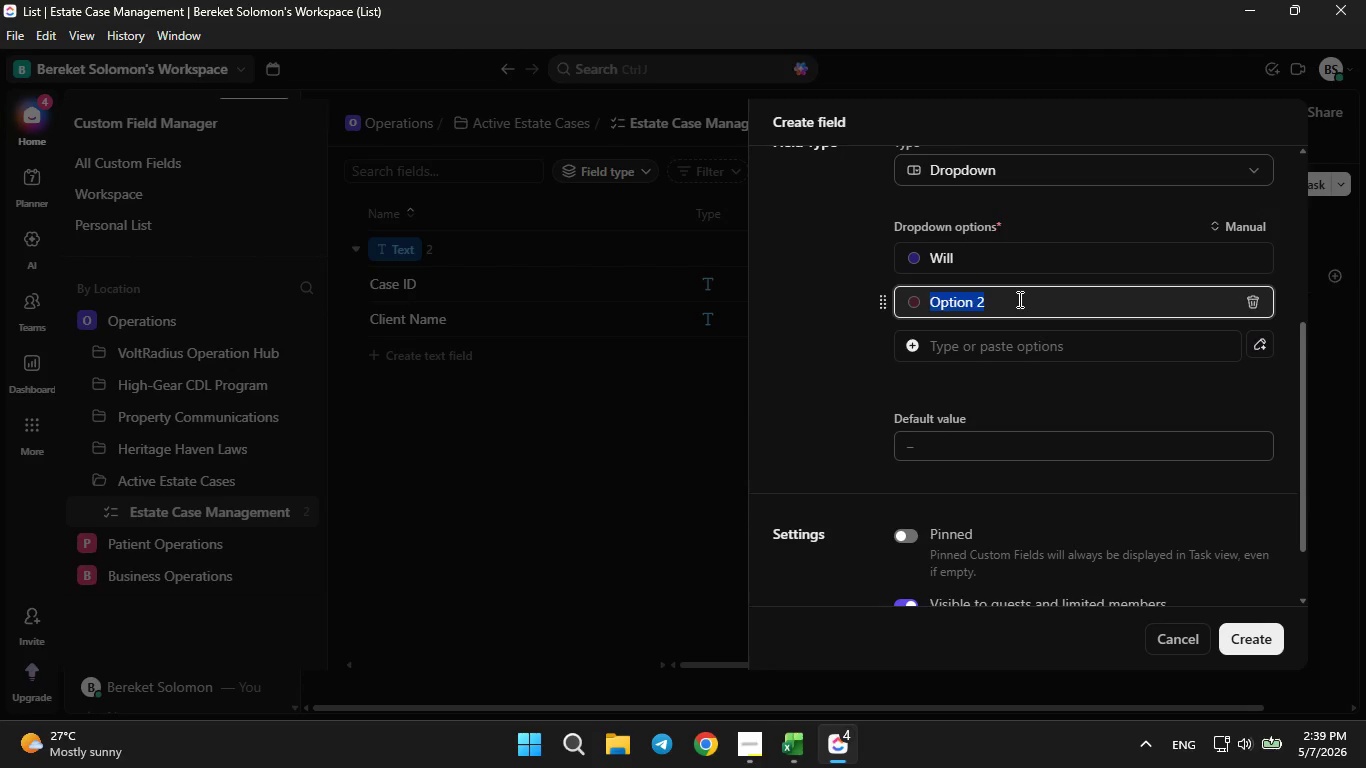 
key(Backspace)
type(Trust)
 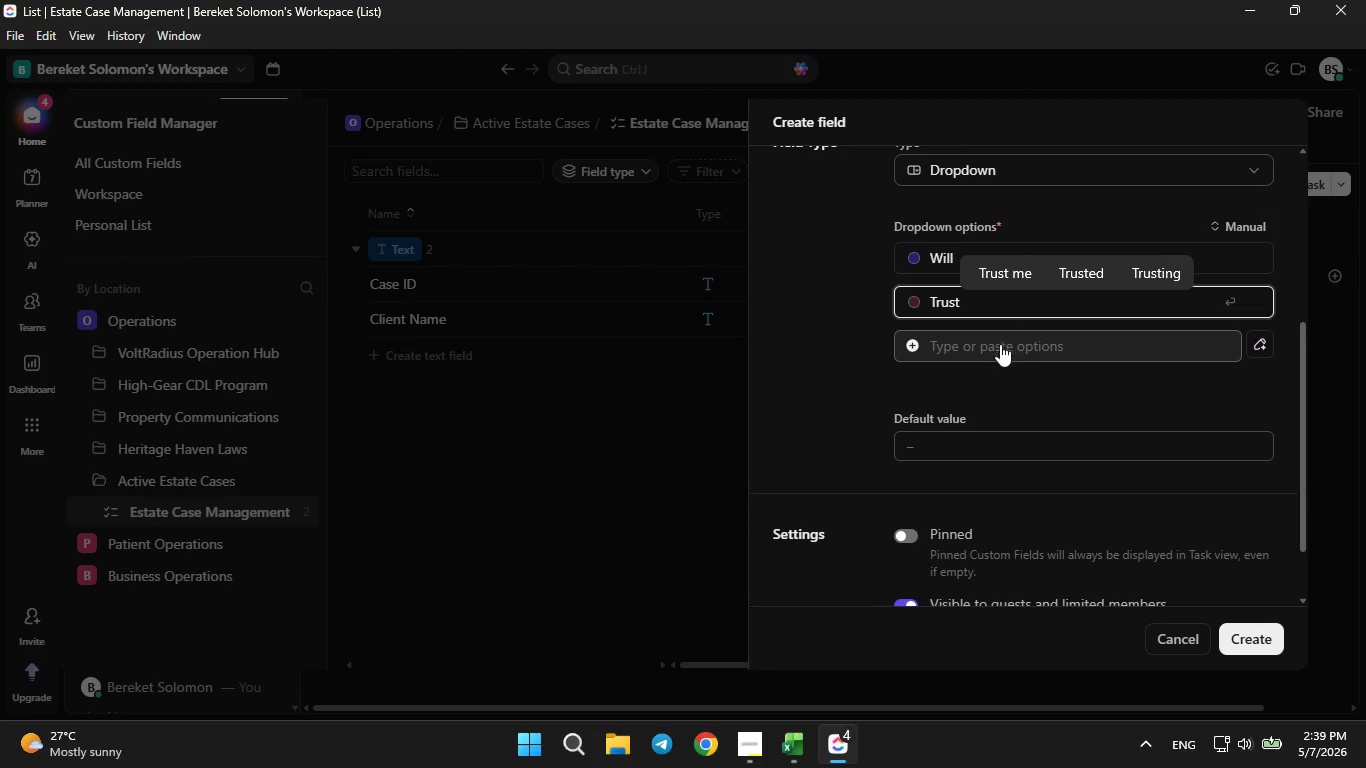 
left_click([995, 346])
 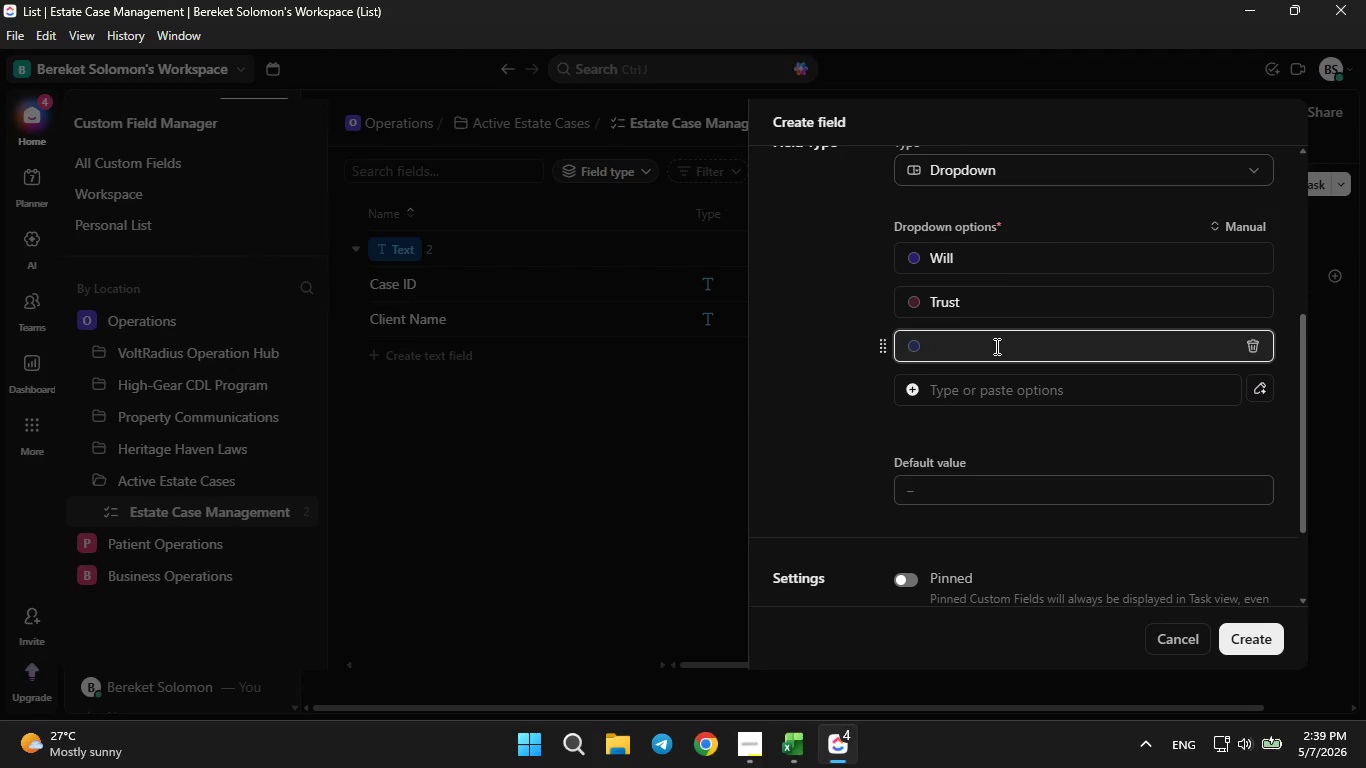 
type(h)
key(Backspace)
type(Healthcare Proxy)
 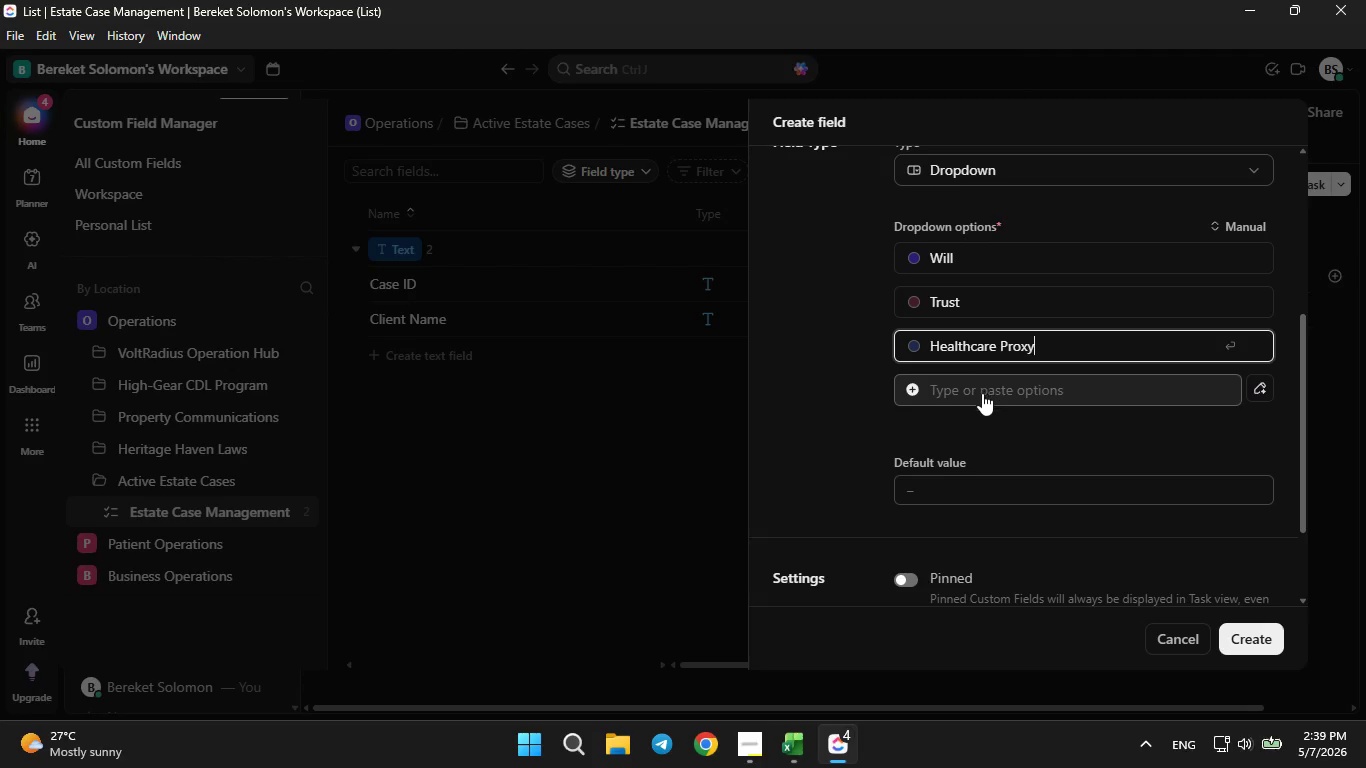 
left_click([981, 395])
 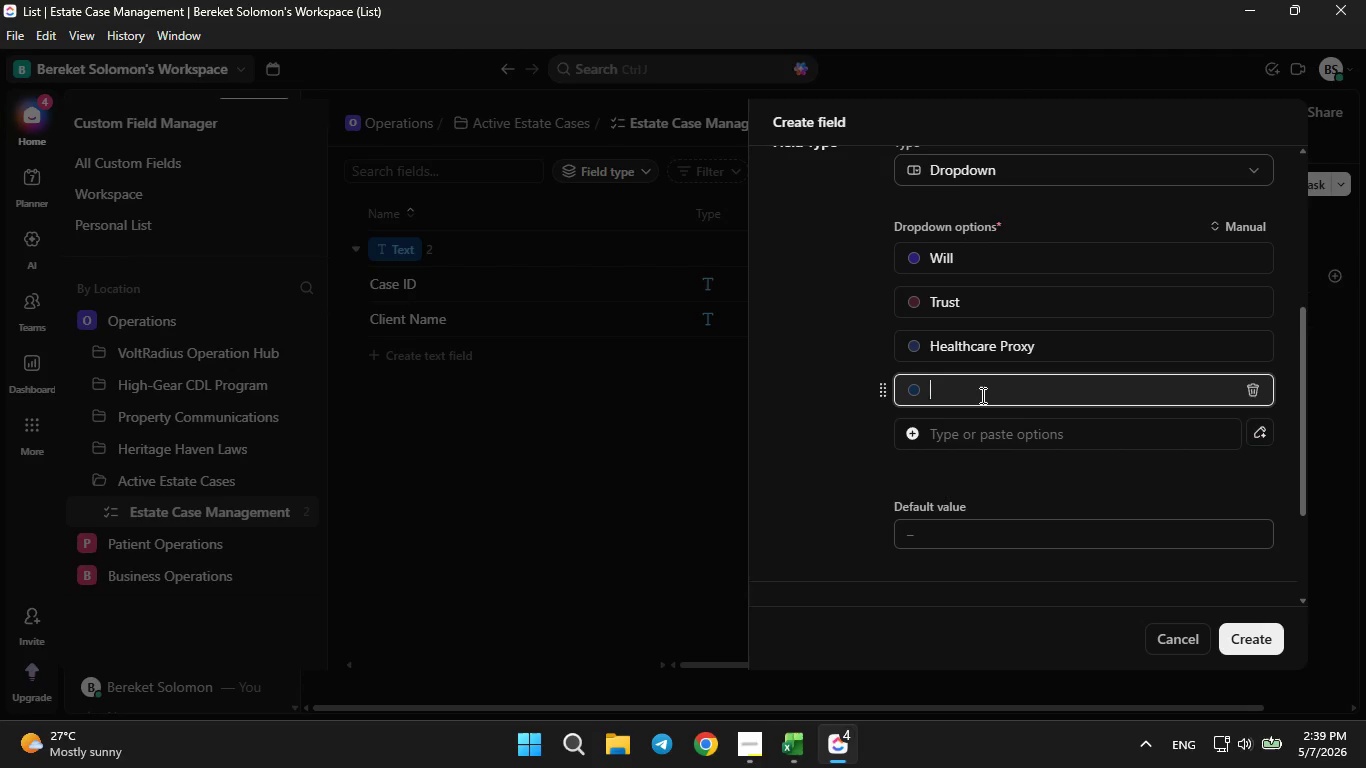 
type(Probate)
 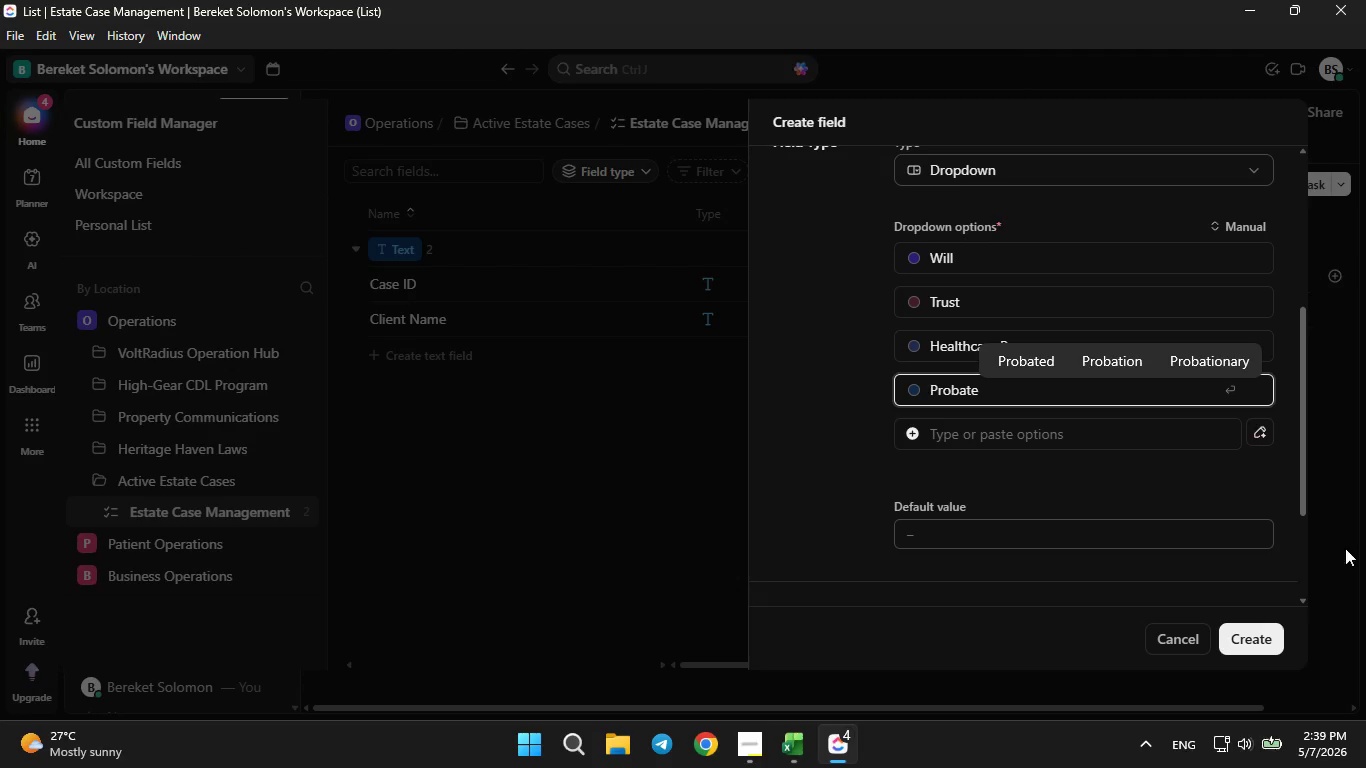 
left_click([1261, 626])
 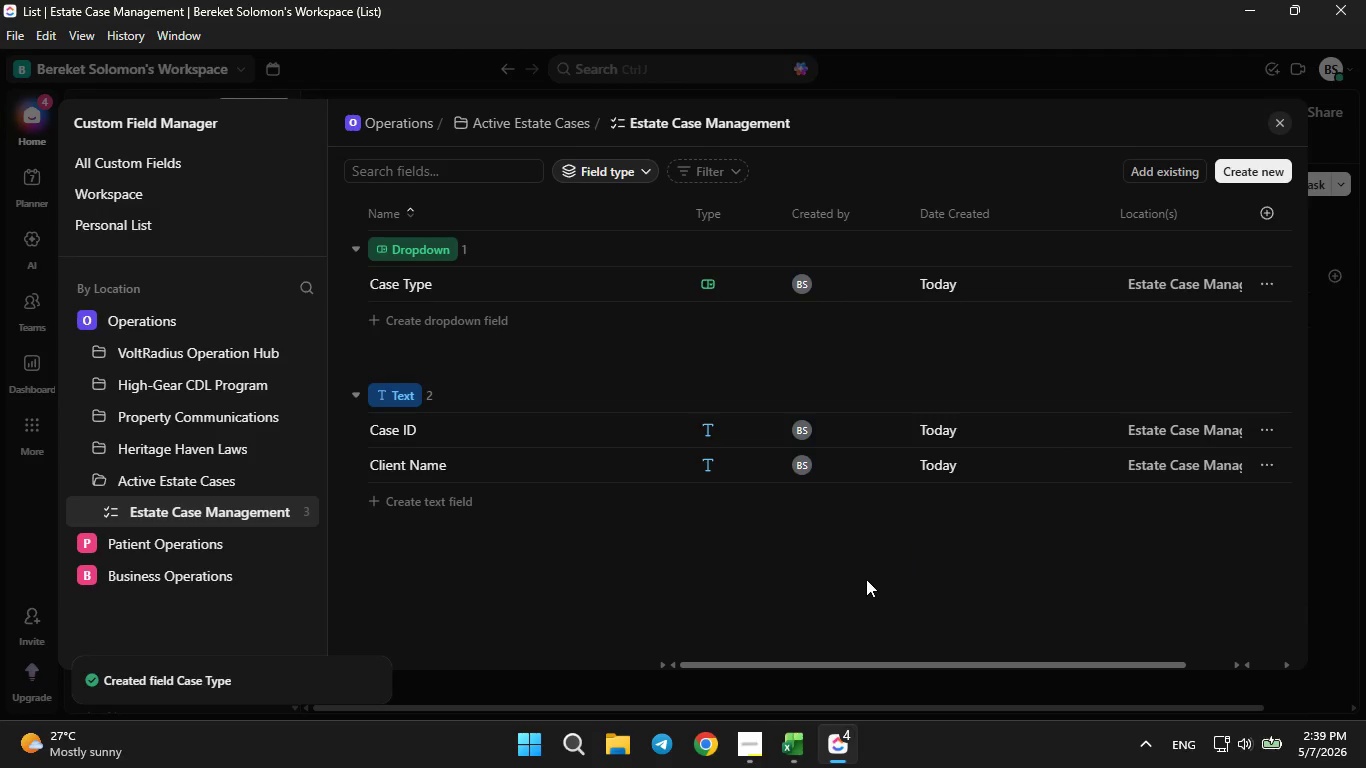 
wait(5.55)
 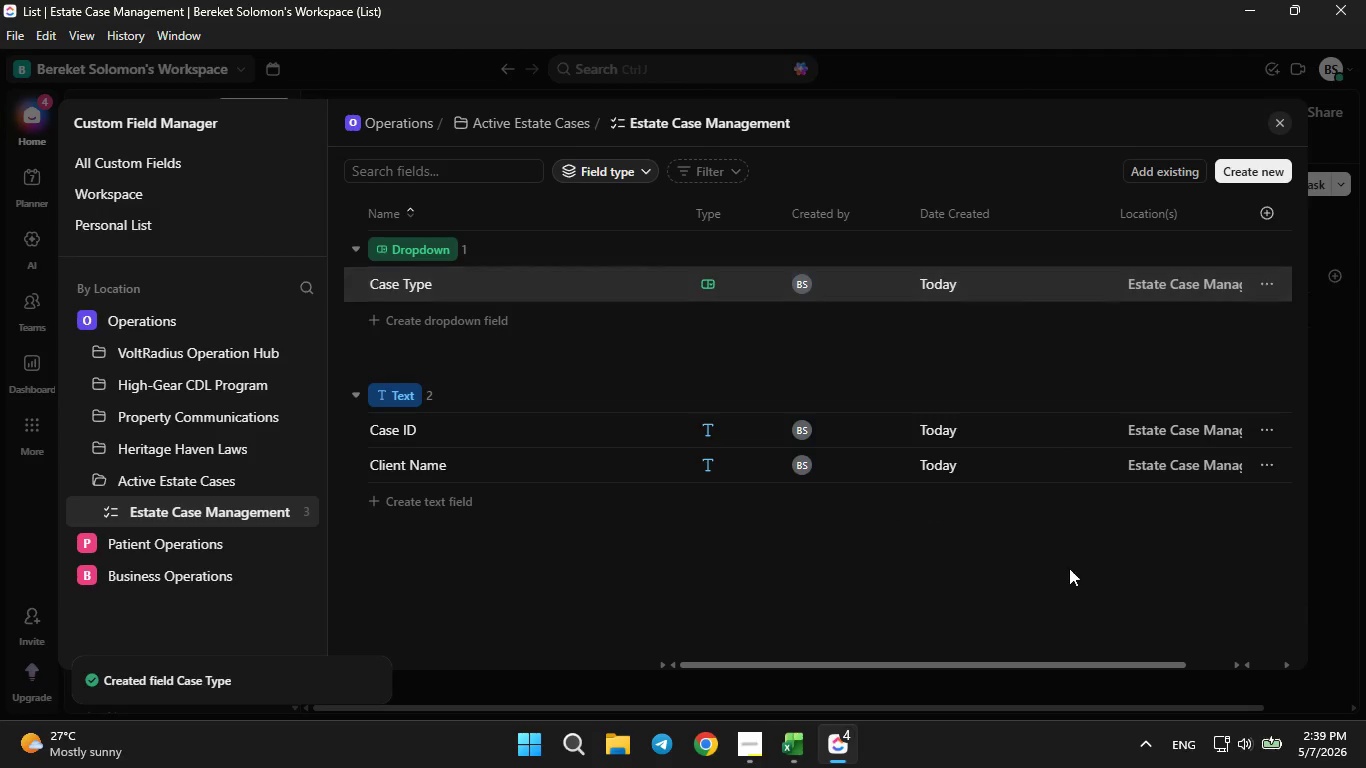 
left_click([792, 730])
 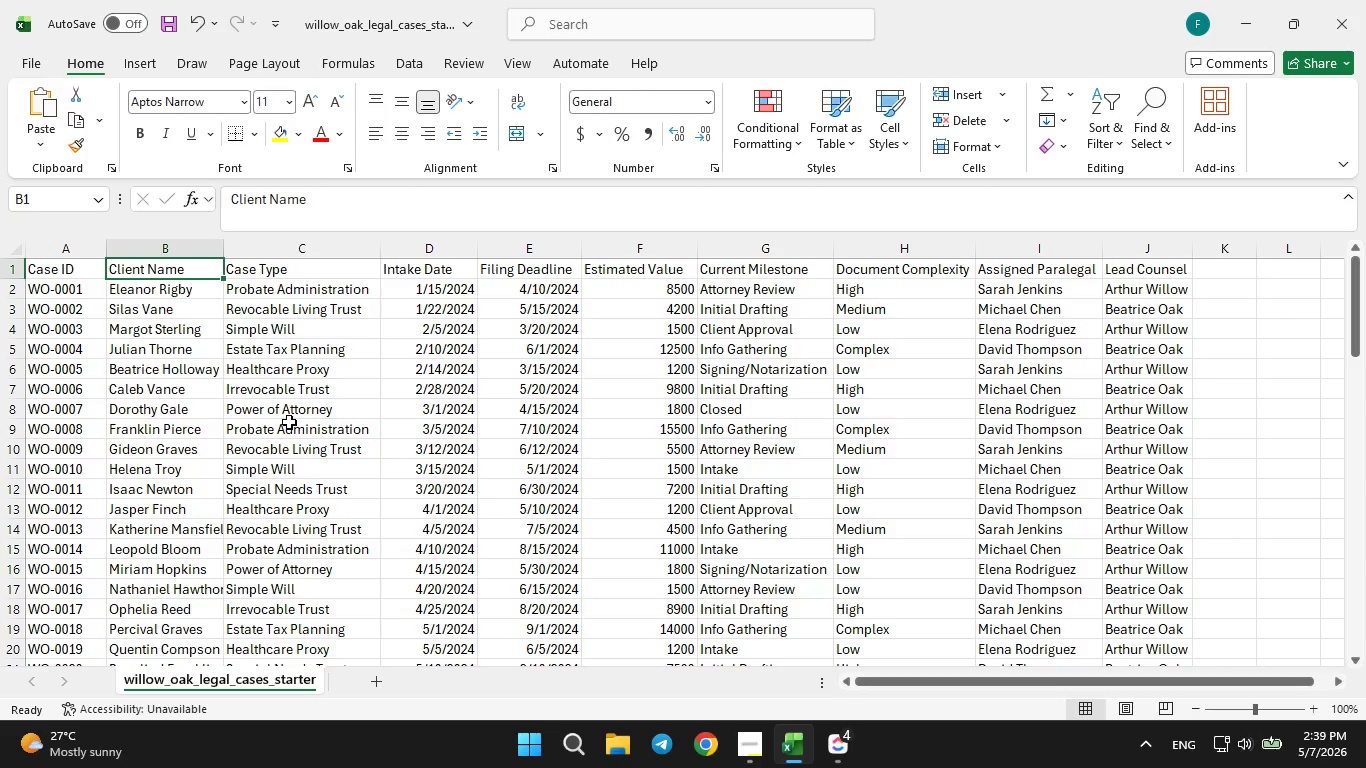 
wait(11.22)
 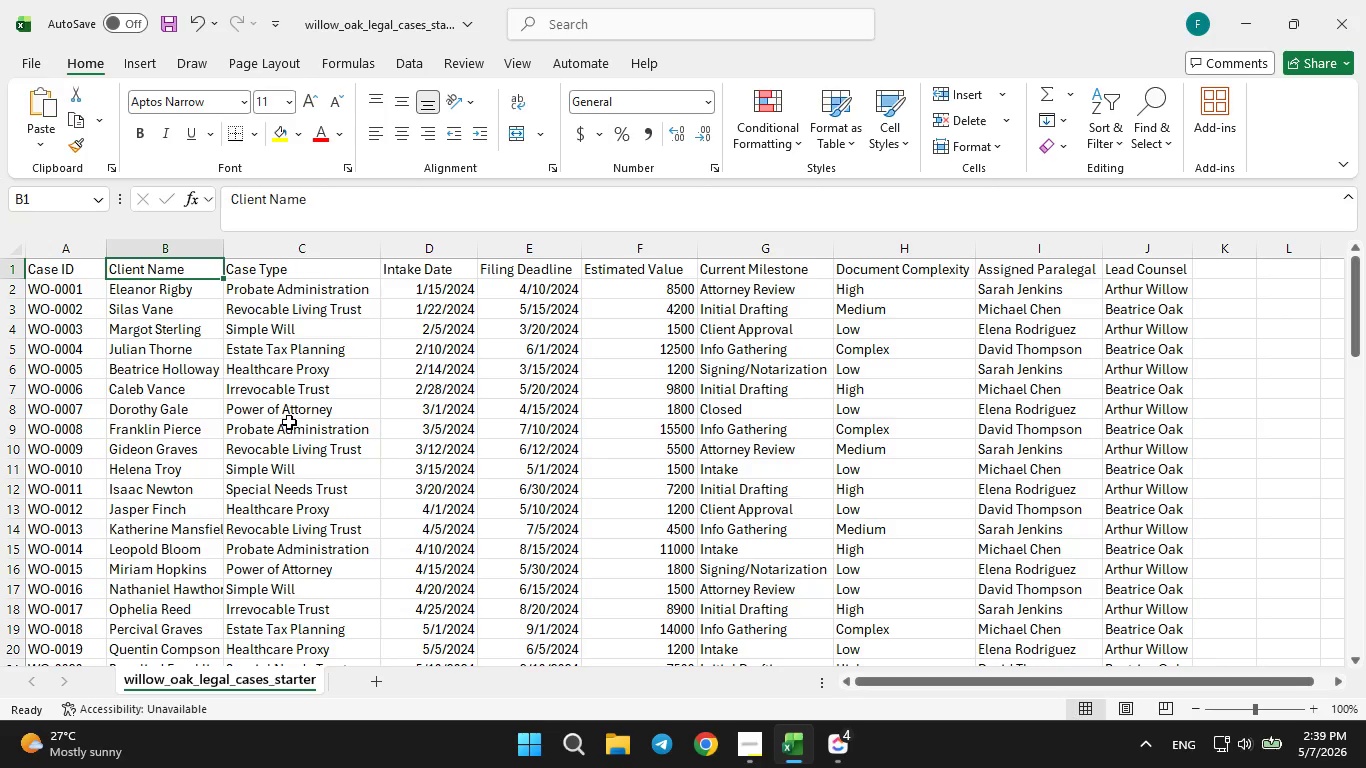 
left_click([837, 766])
 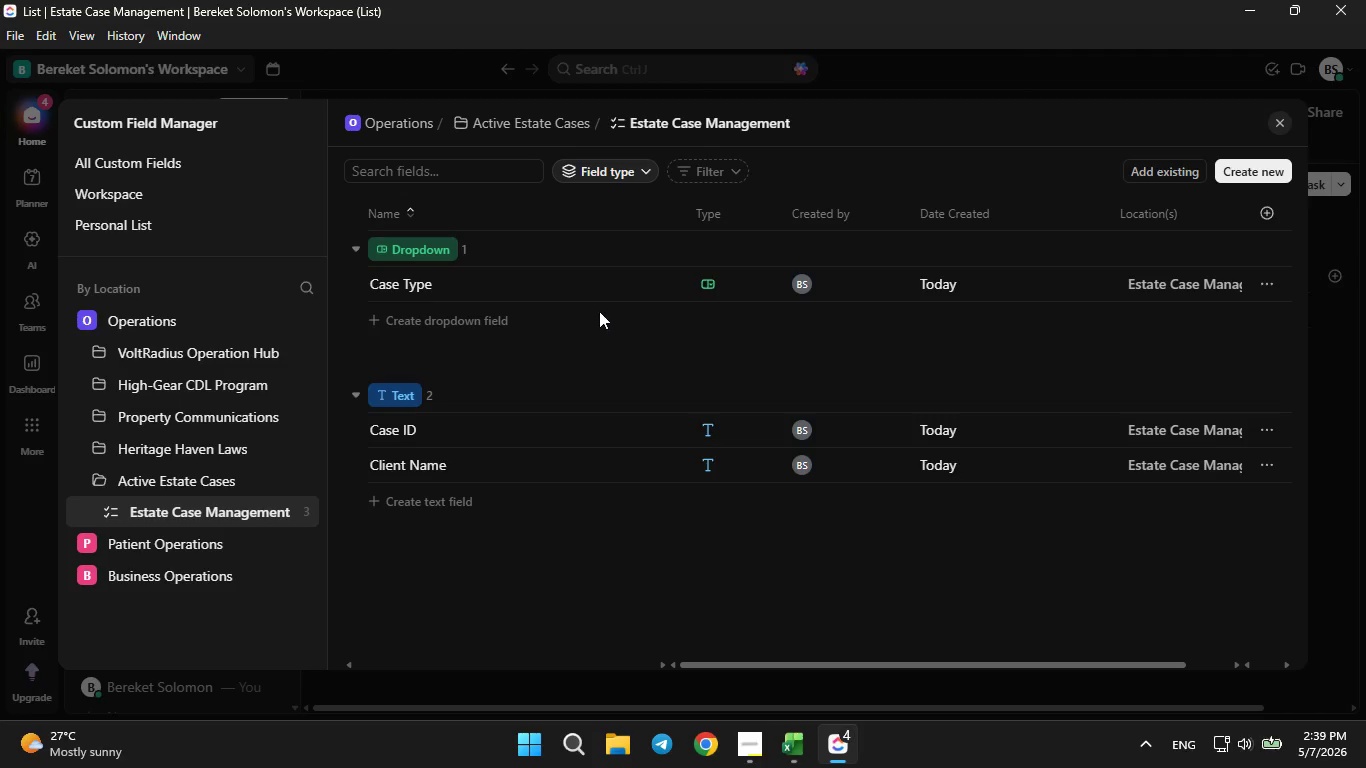 
left_click([624, 290])
 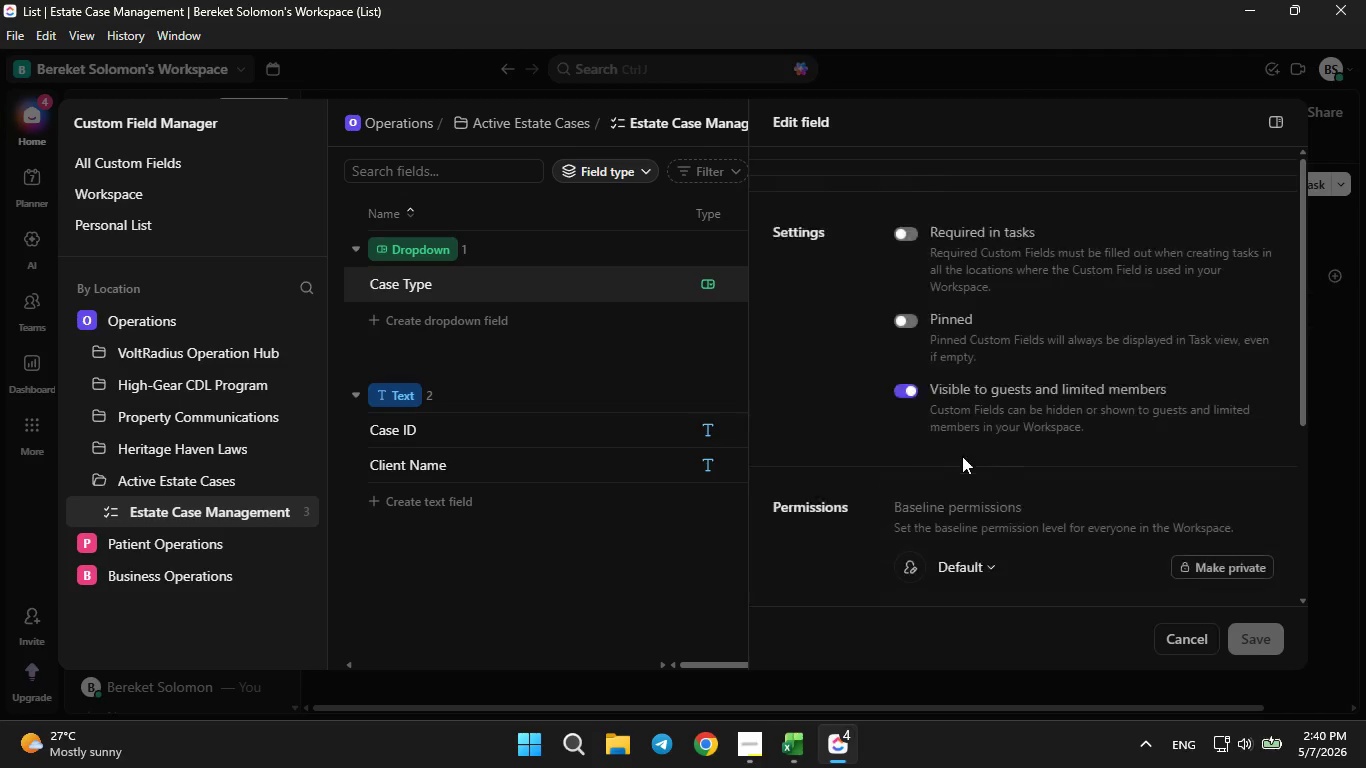 
scroll: coordinate [966, 463], scroll_direction: down, amount: 2.0
 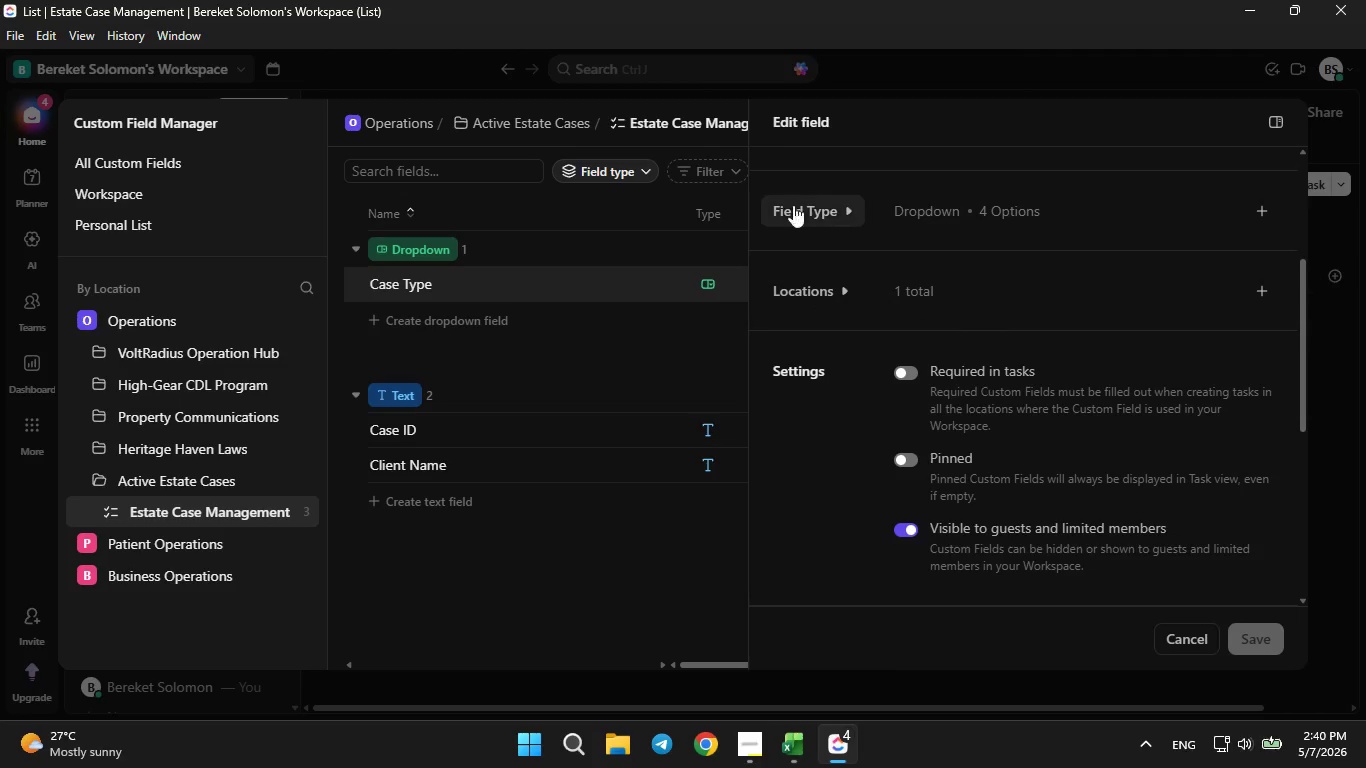 
left_click([823, 207])
 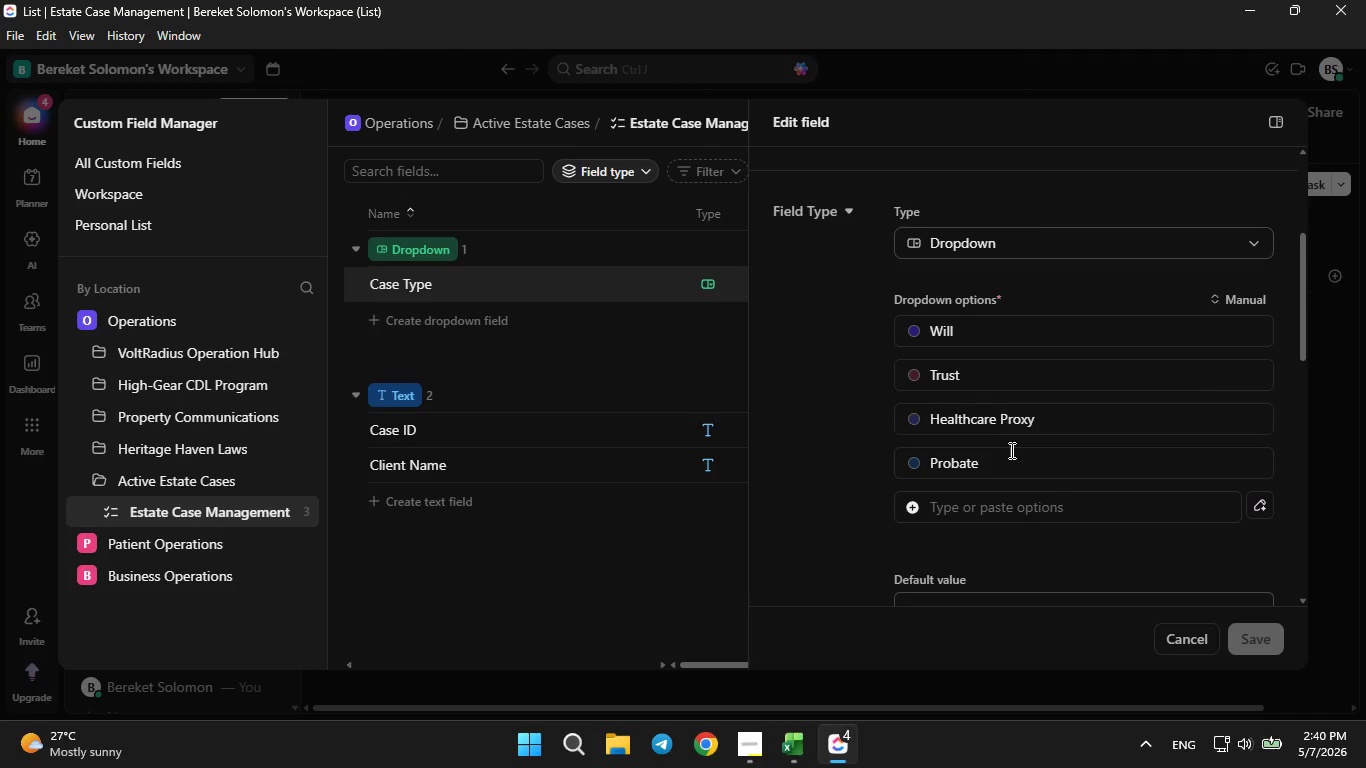 
left_click([1010, 458])
 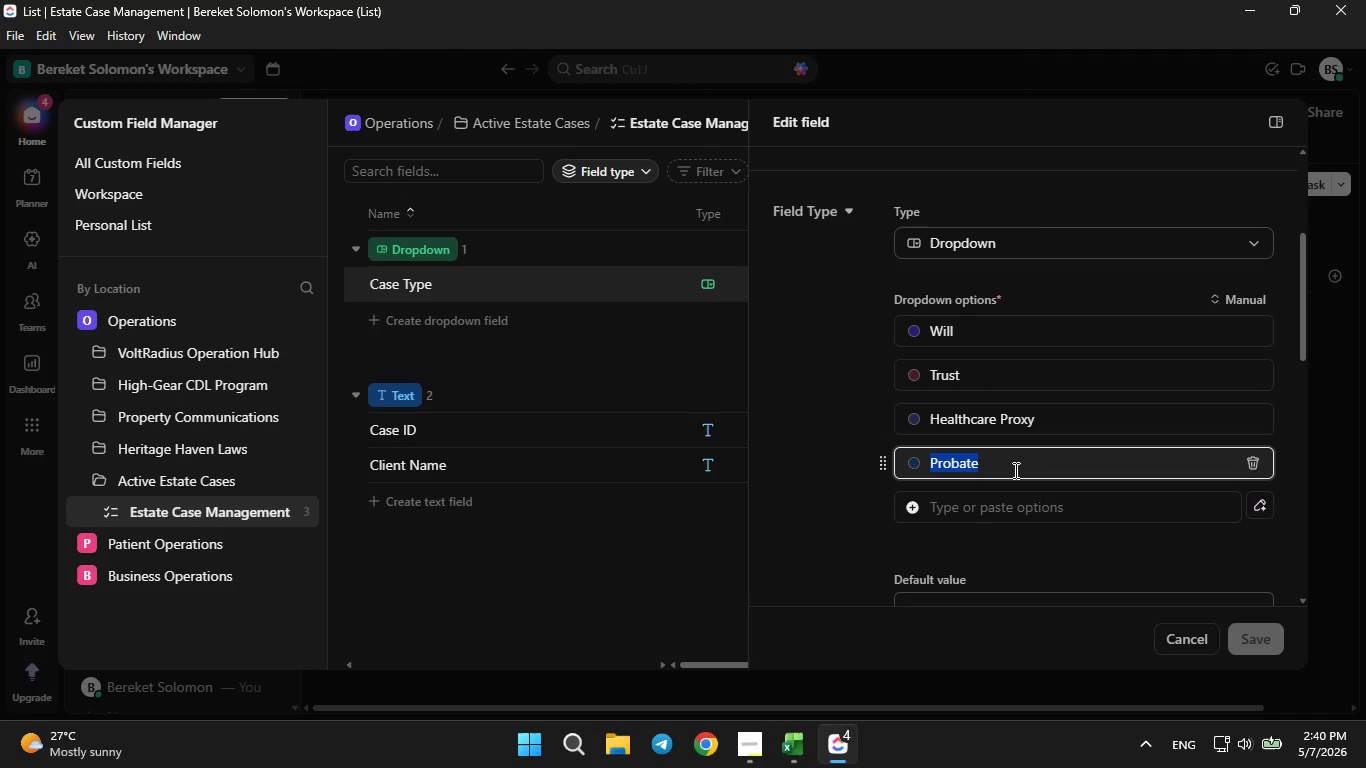 
key(ArrowRight)
 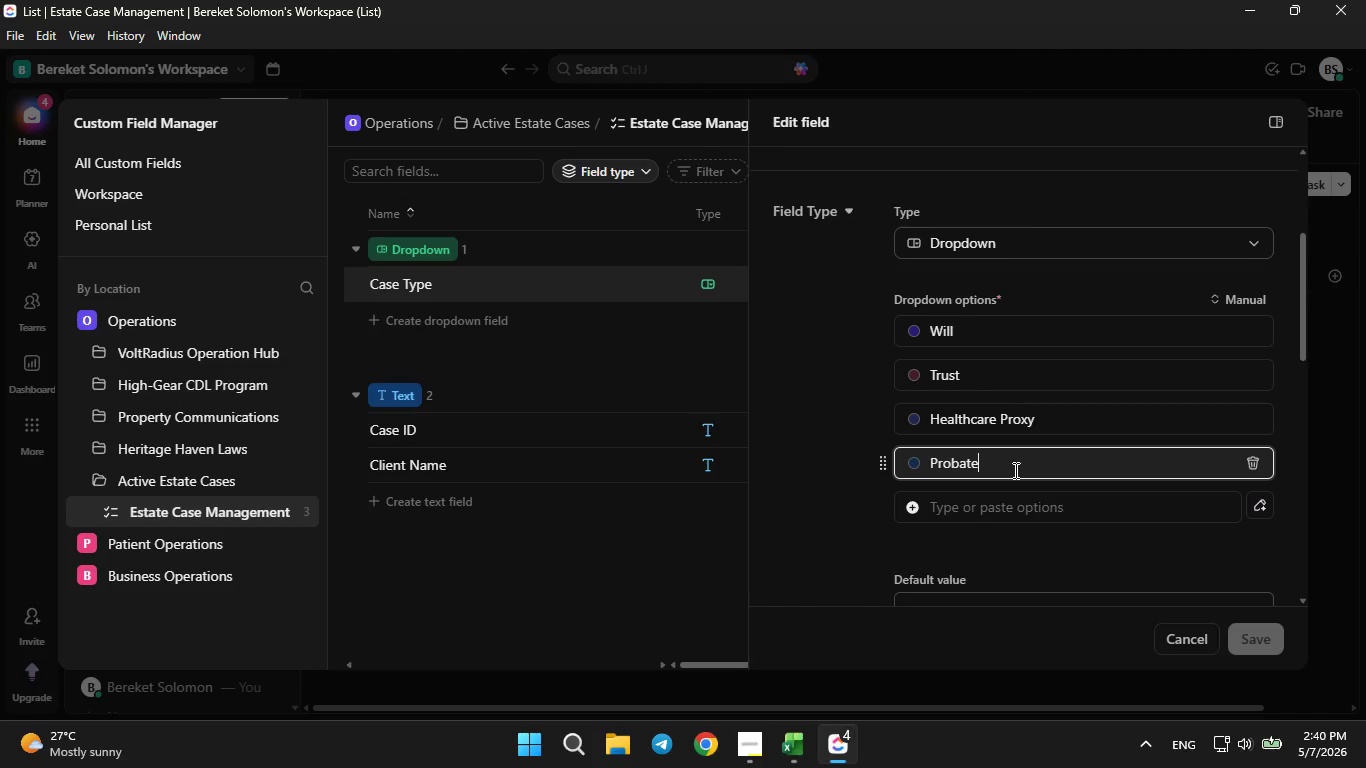 
key(Space)
 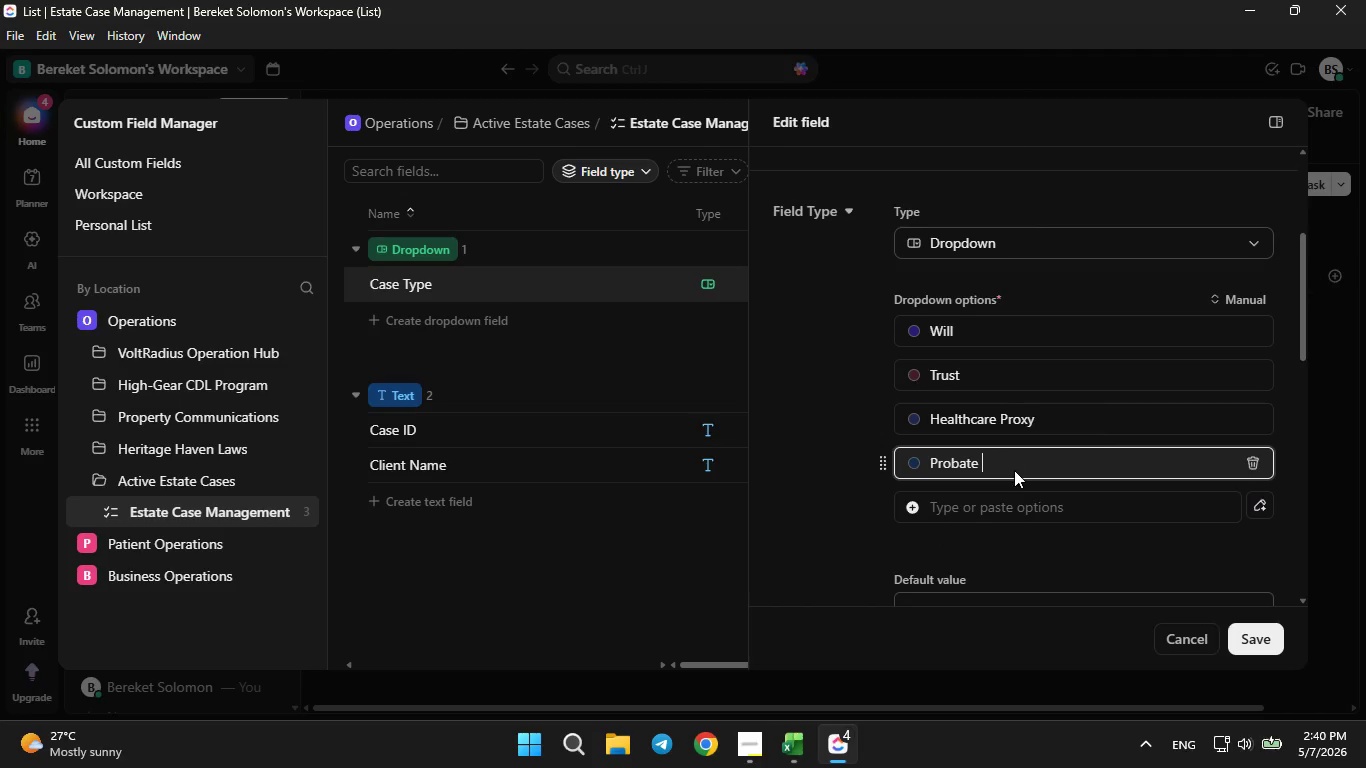 
key(CapsLock)
 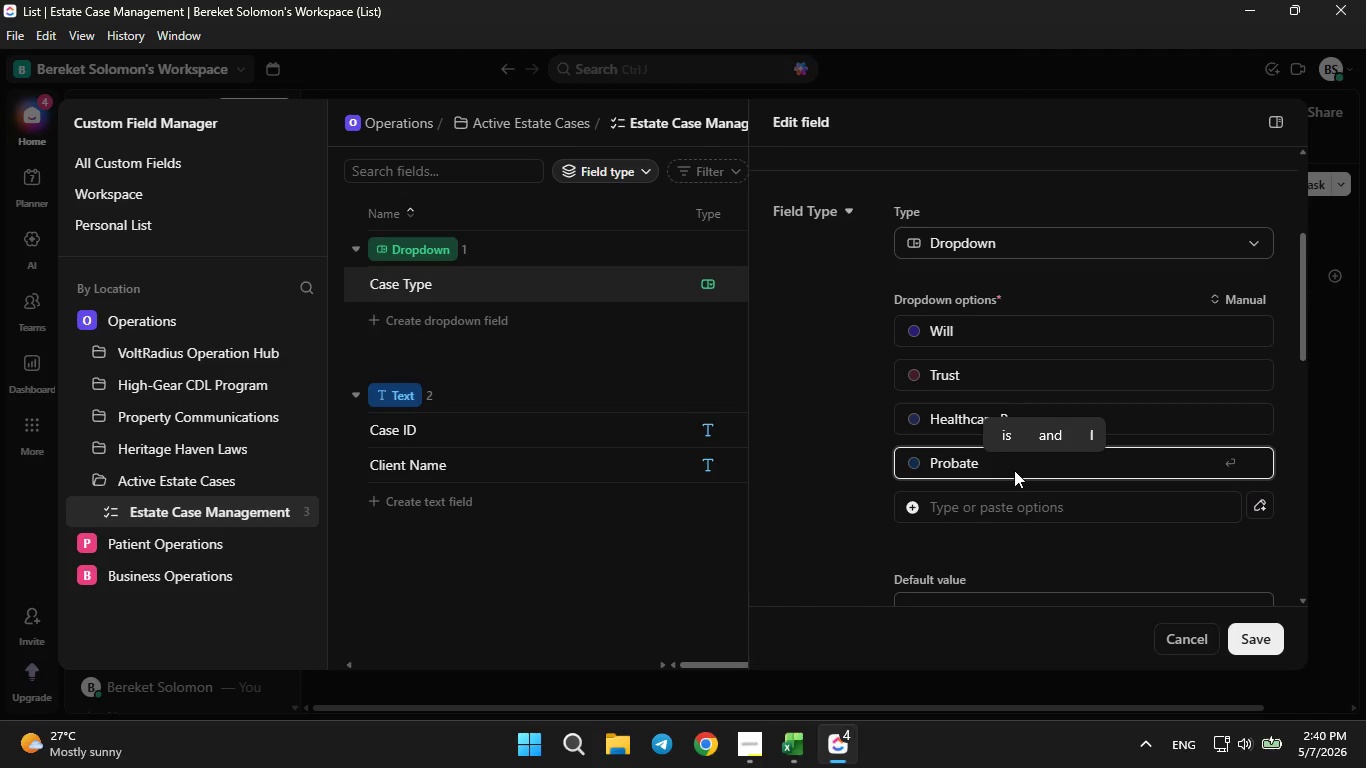 
key(A)
 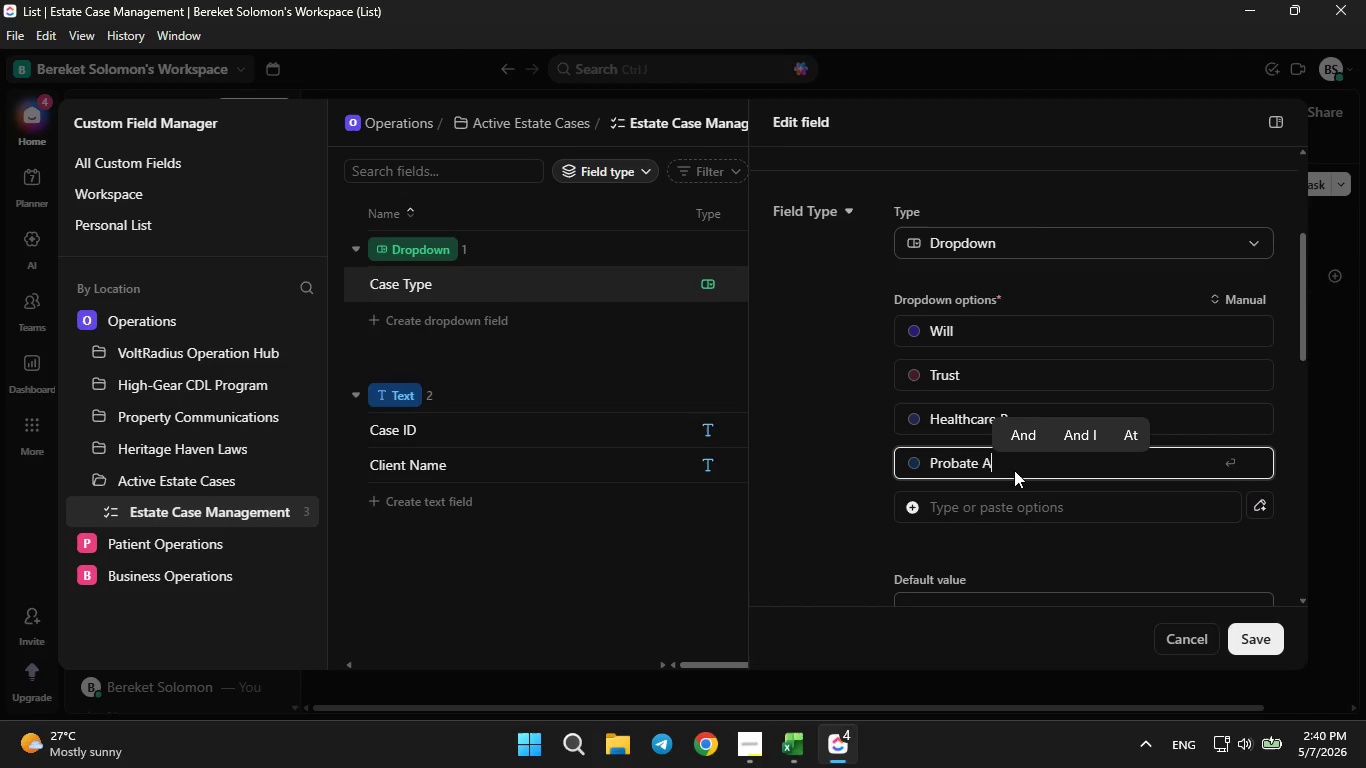 
key(CapsLock)
 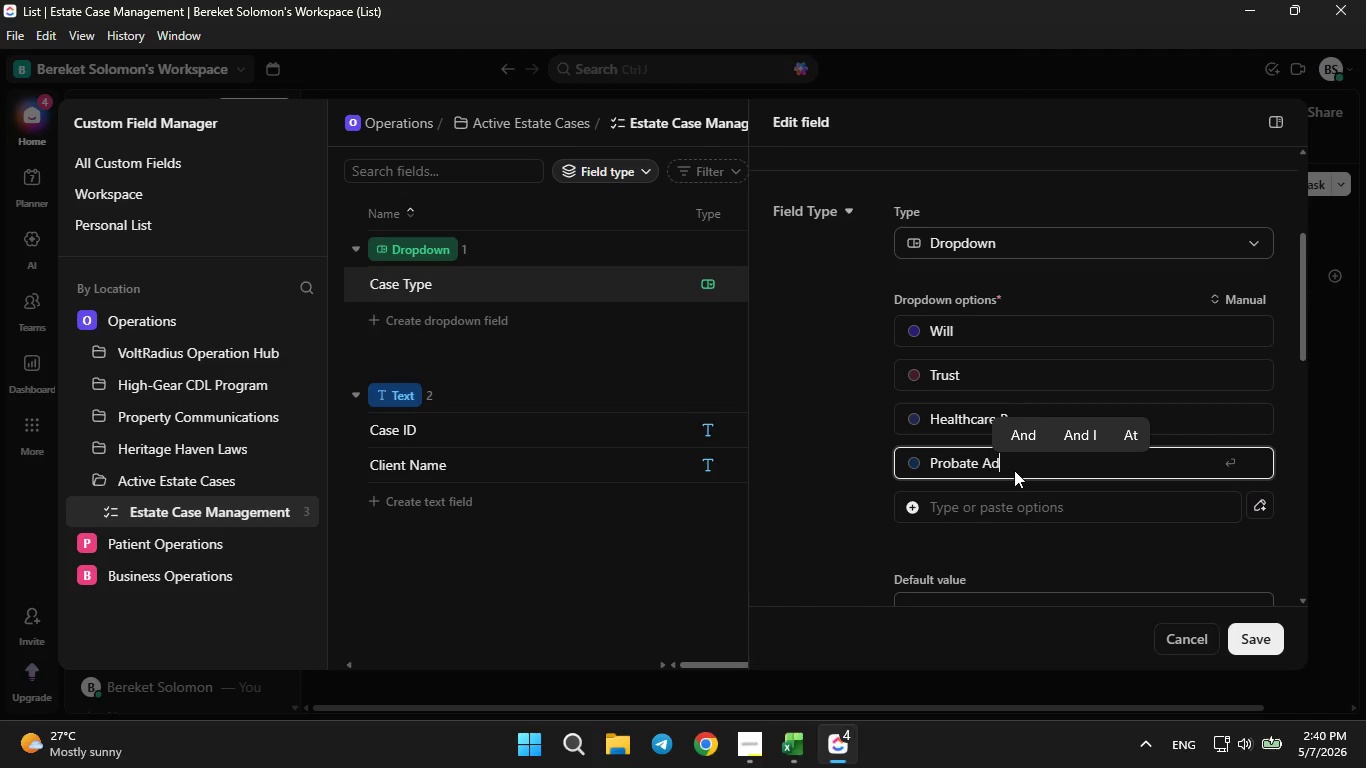 
key(D)
 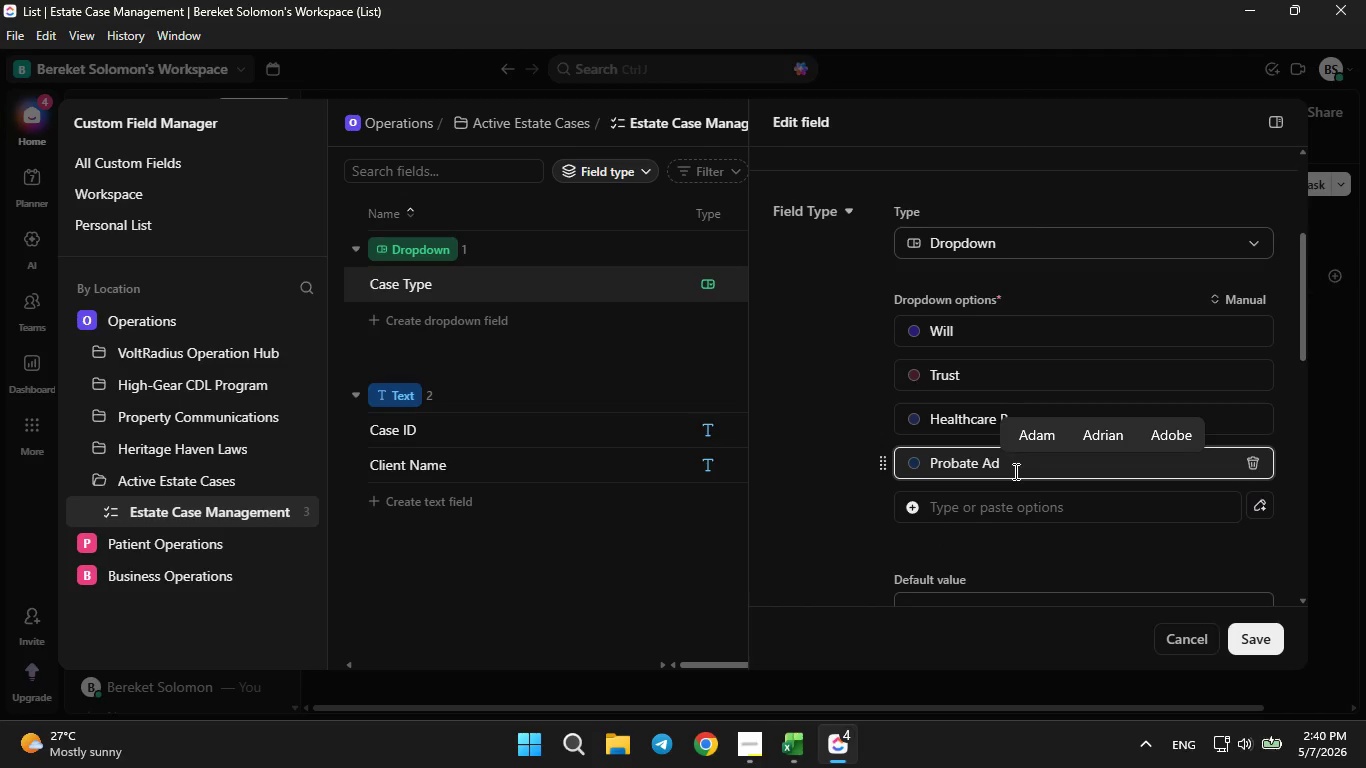 
type(ministration)
 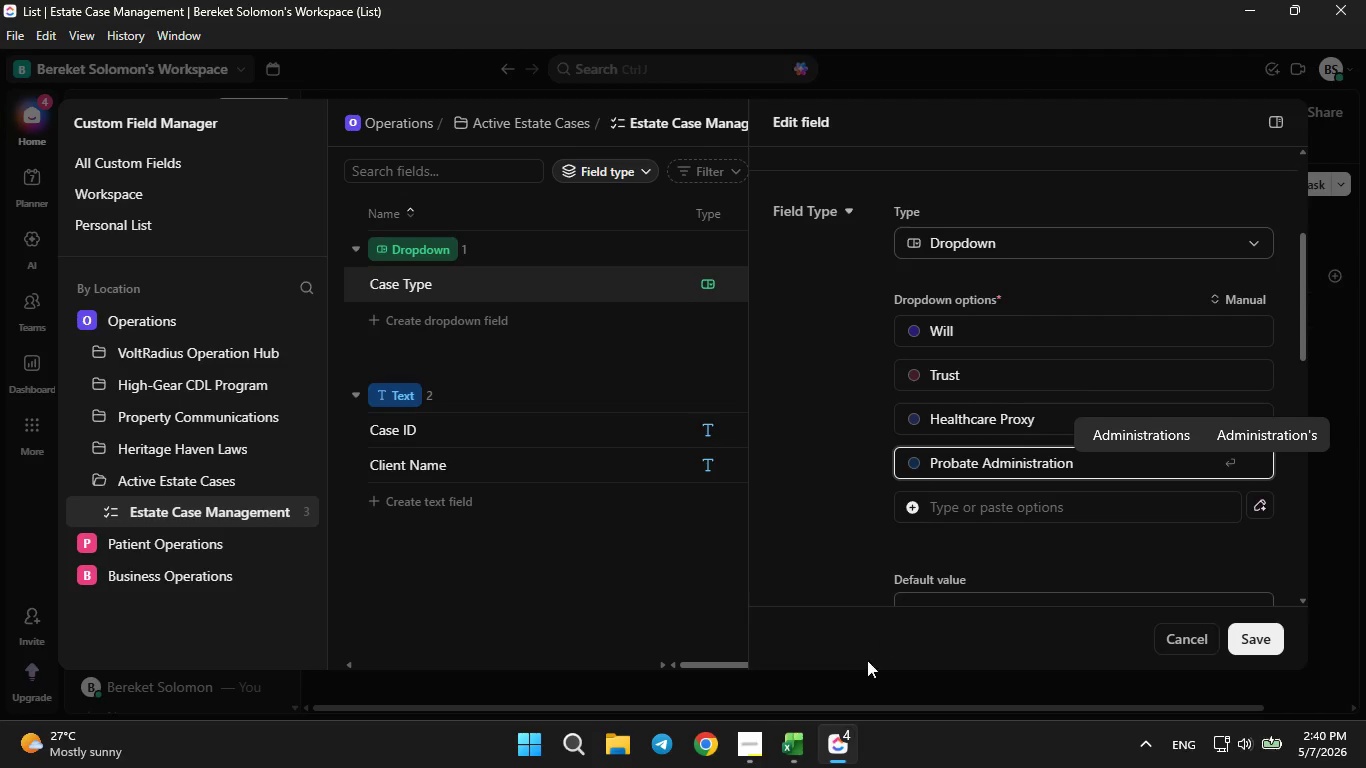 
left_click([809, 750])
 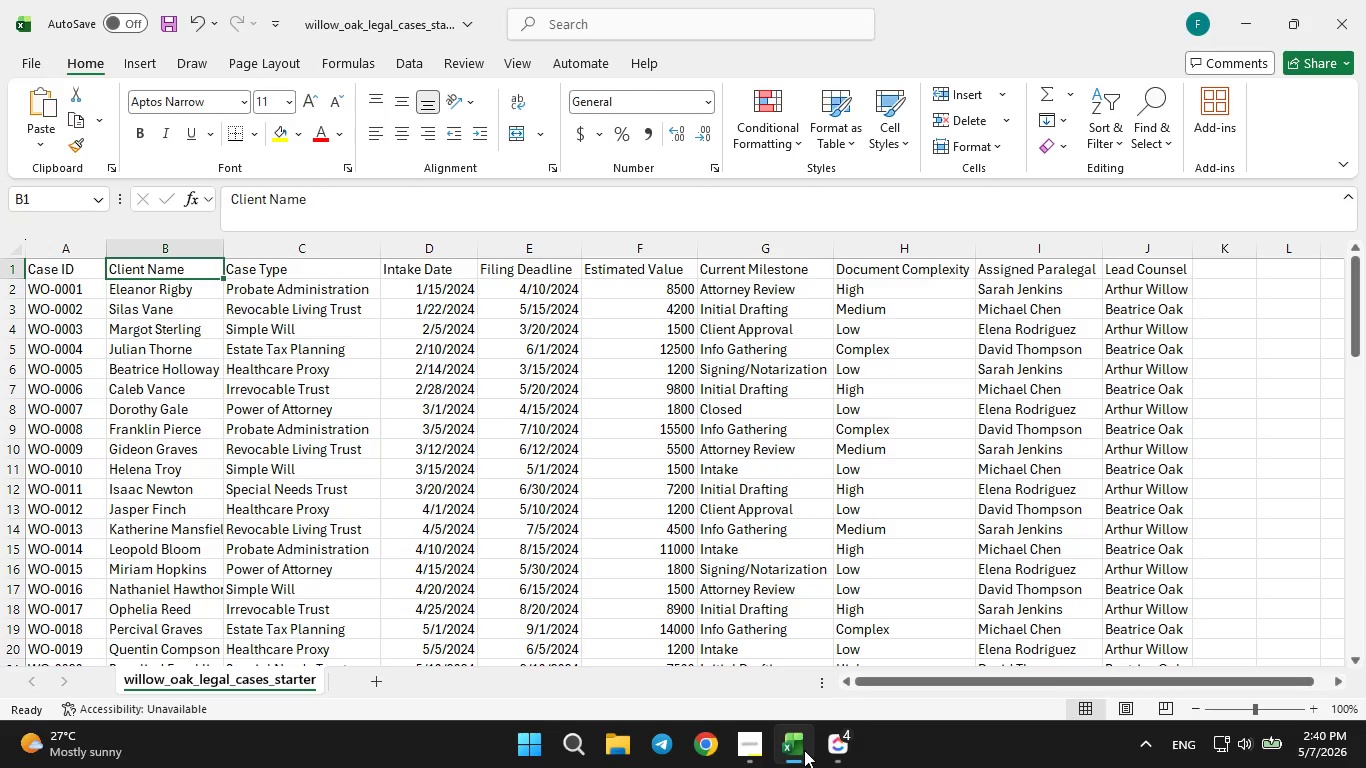 
left_click([804, 750])
 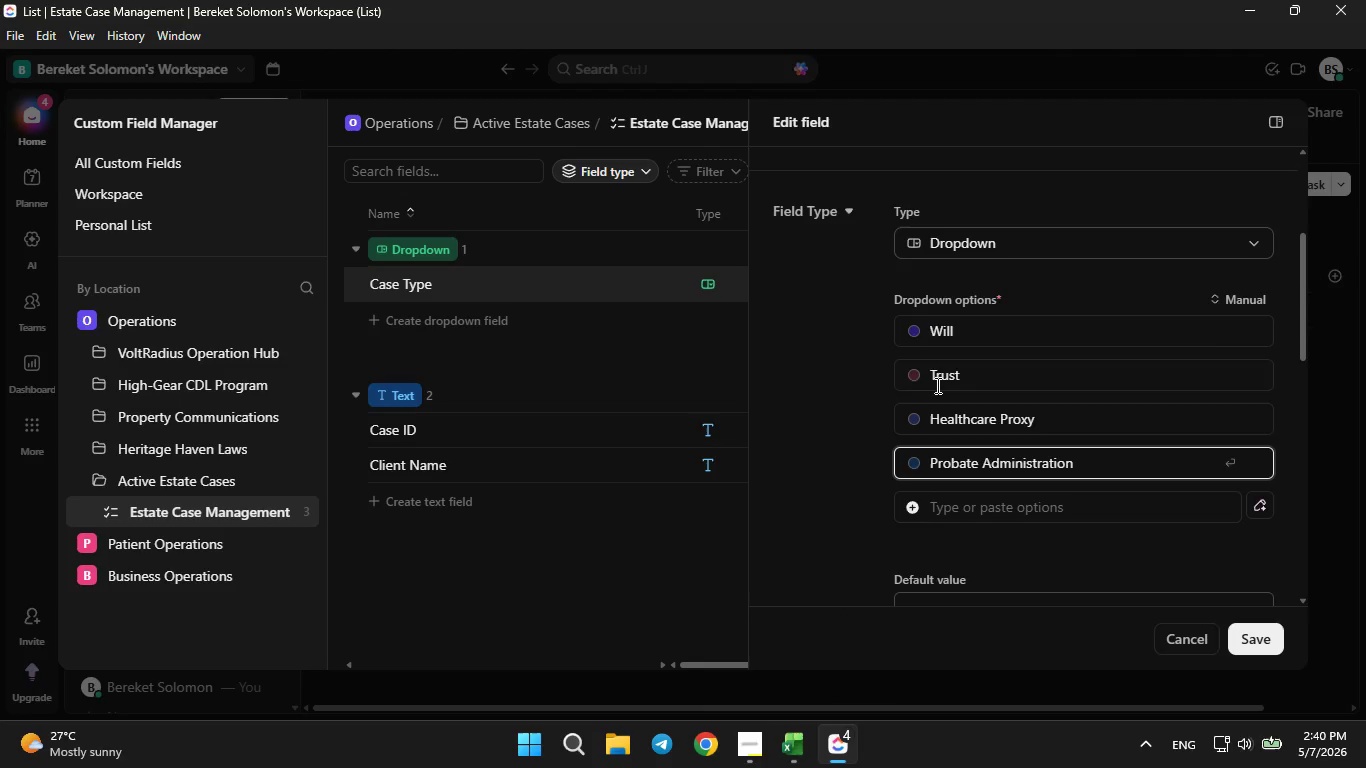 
left_click([950, 331])
 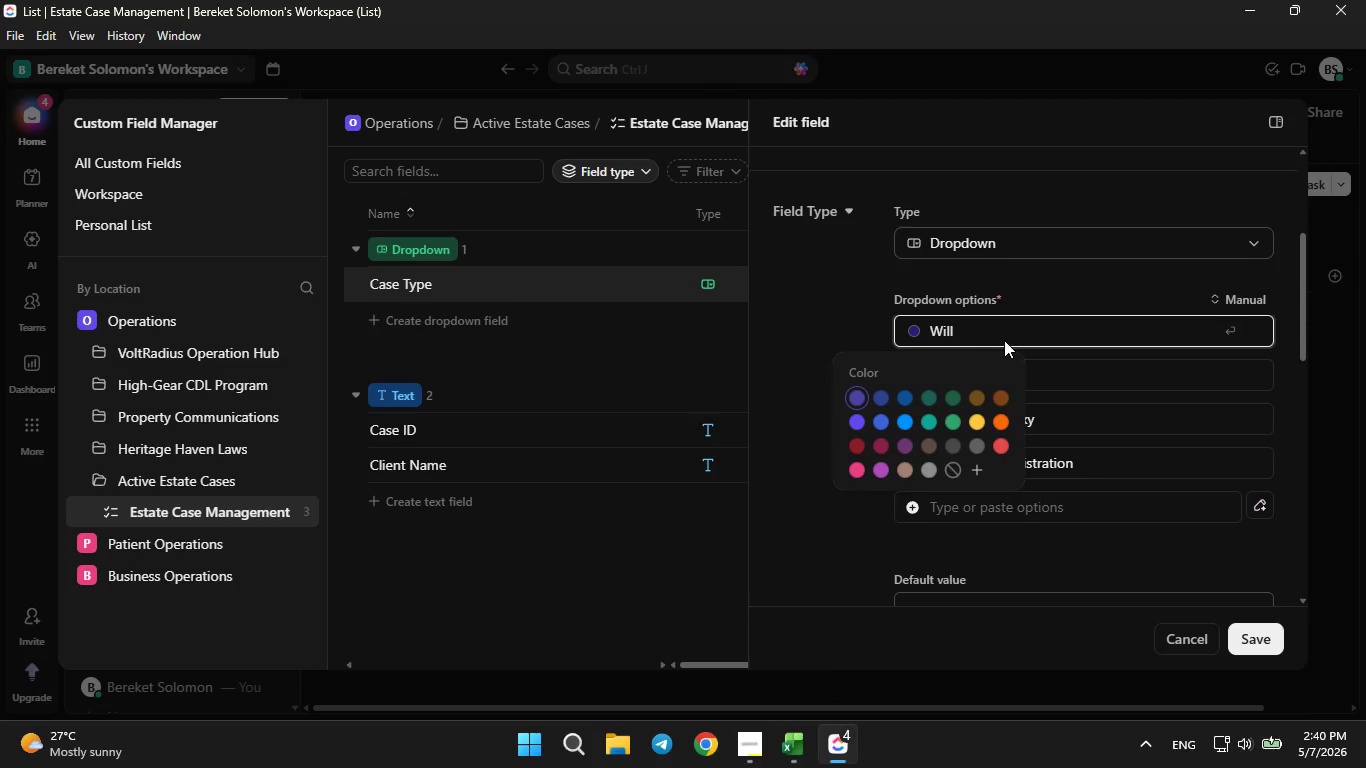 
left_click([1008, 337])
 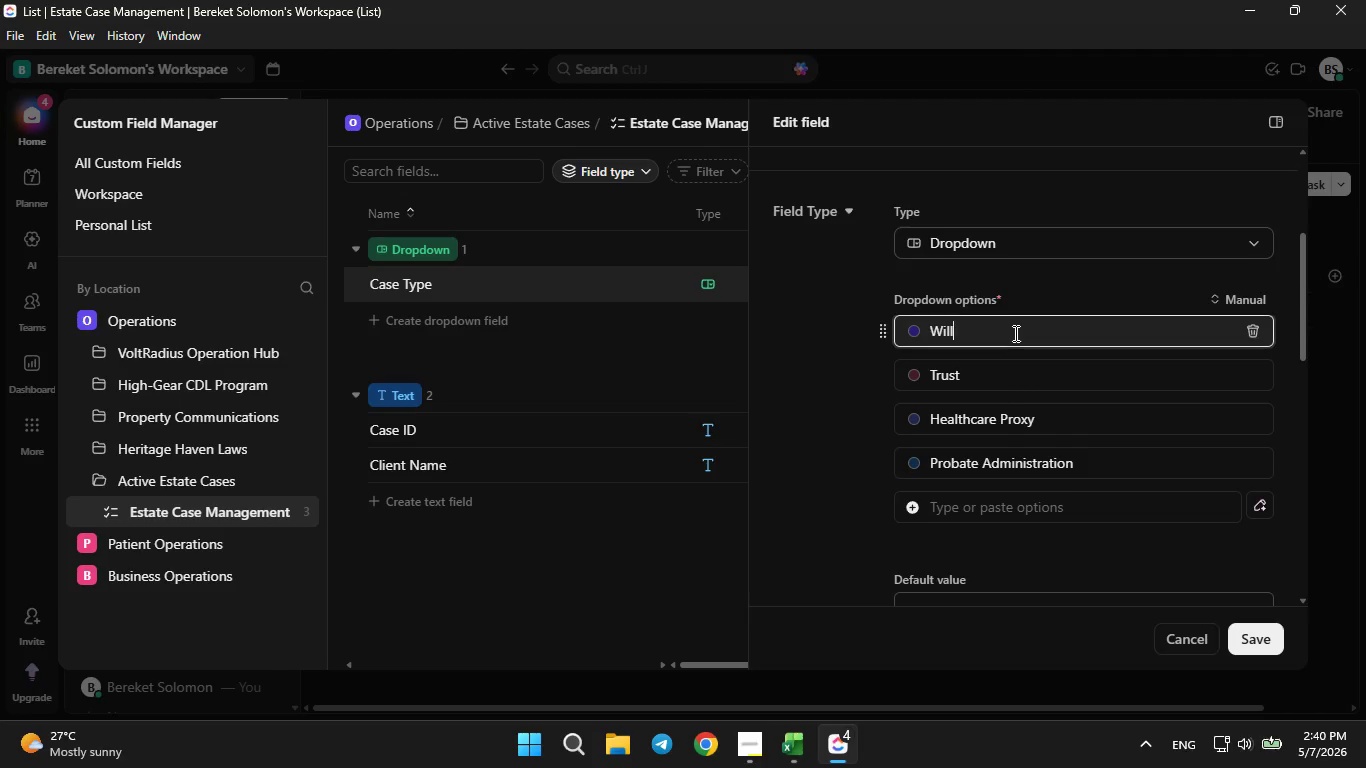 
double_click([1014, 333])
 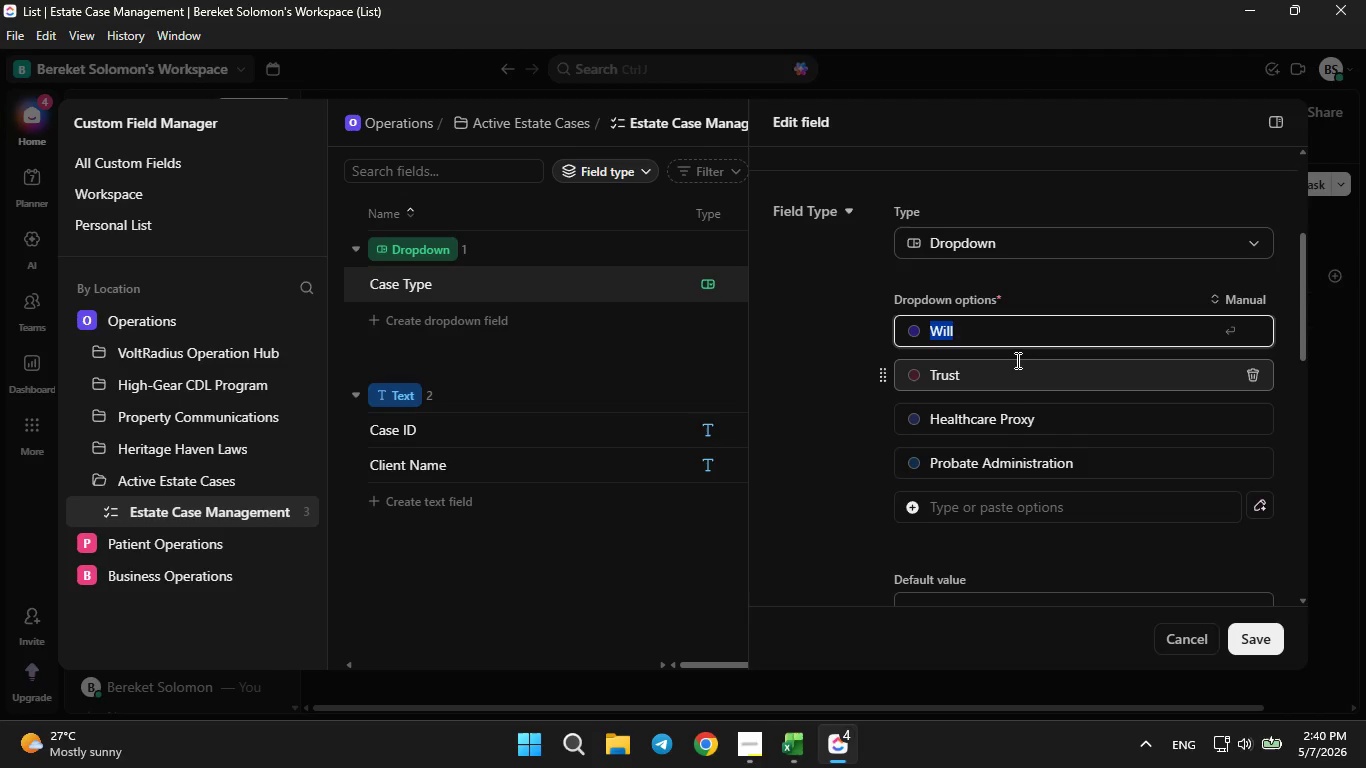 
key(ArrowLeft)
 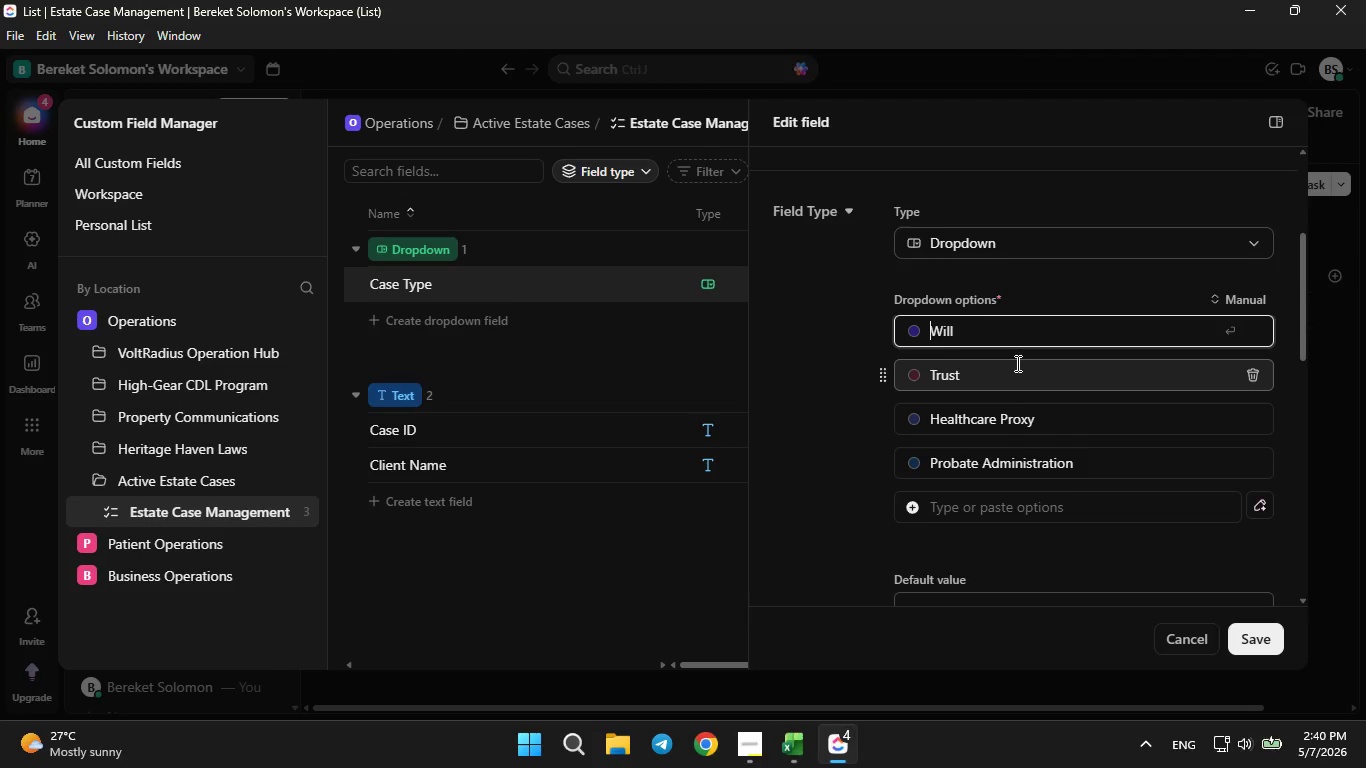 
type(Simple )
 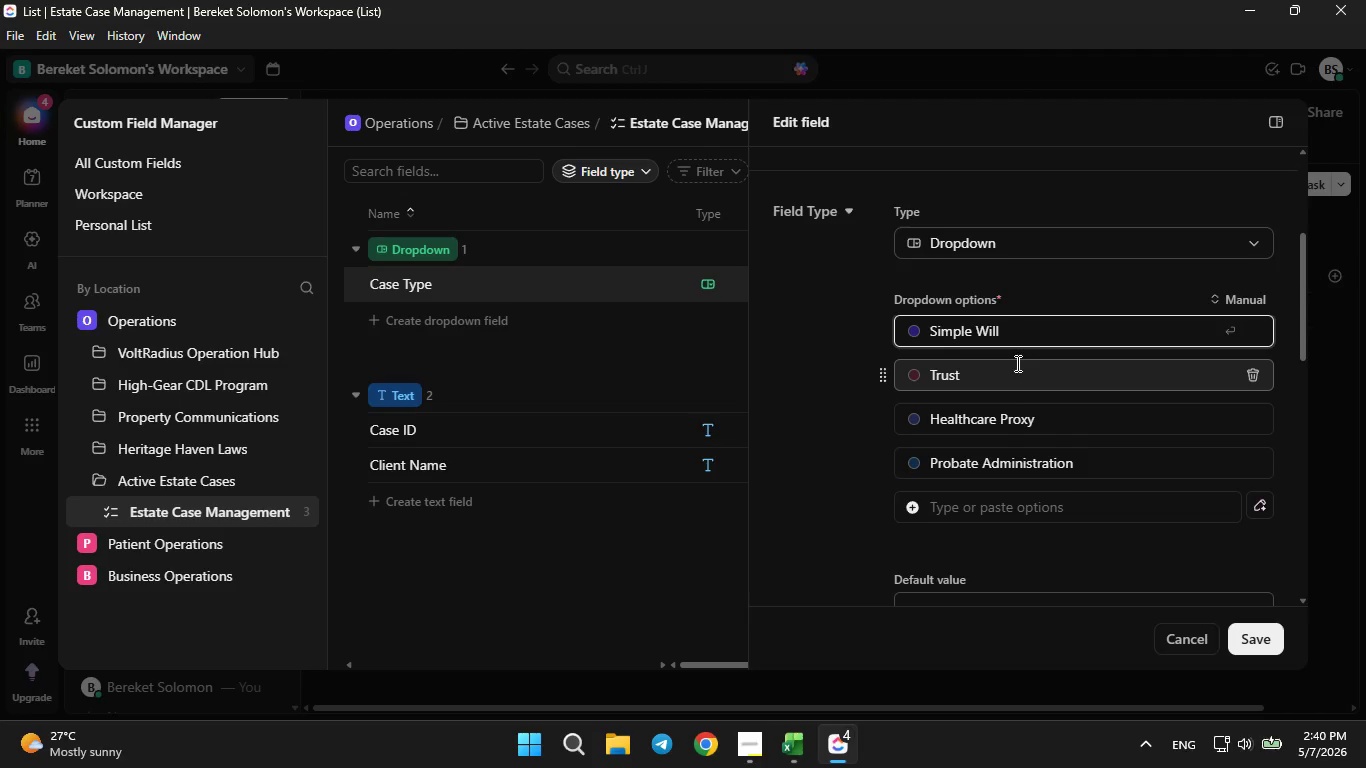 
key(ArrowRight)
 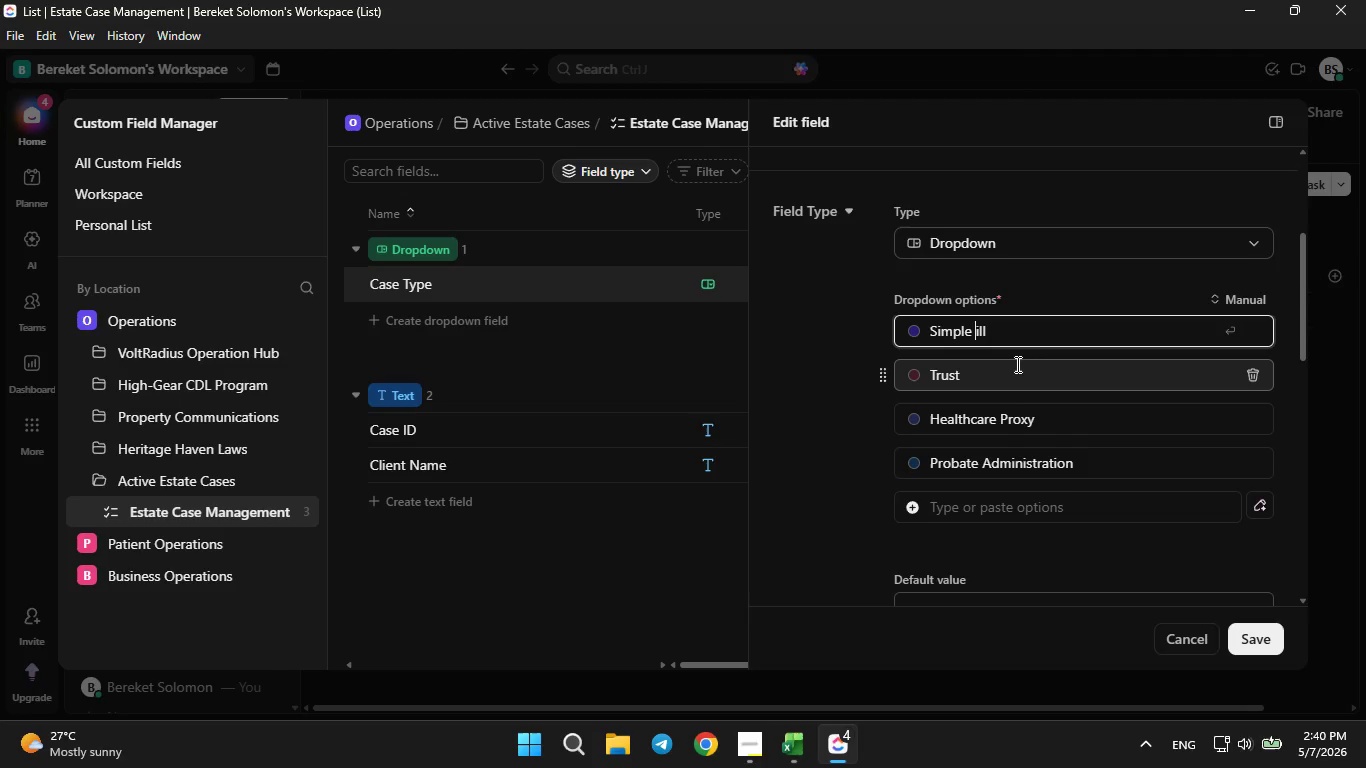 
key(Backspace)
 